 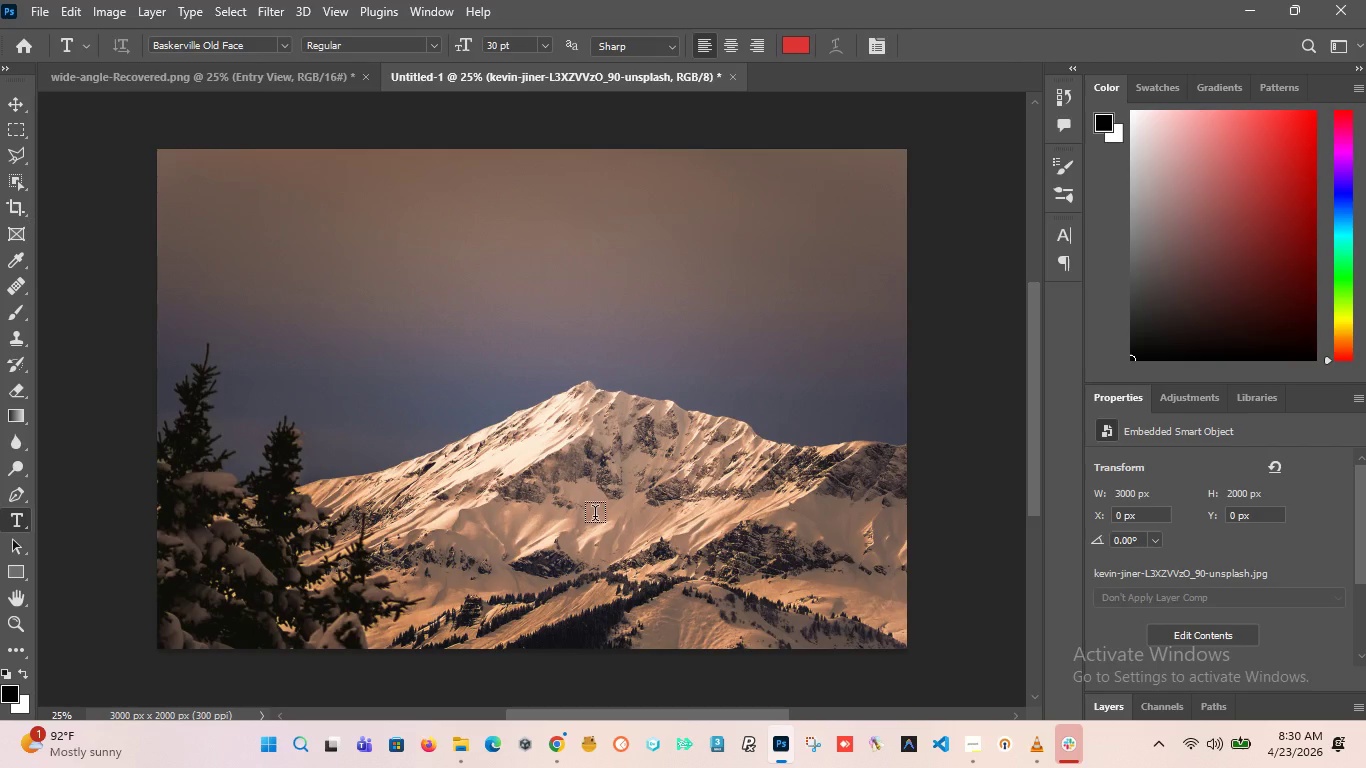 
scroll: coordinate [443, 327], scroll_direction: up, amount: 1.0
 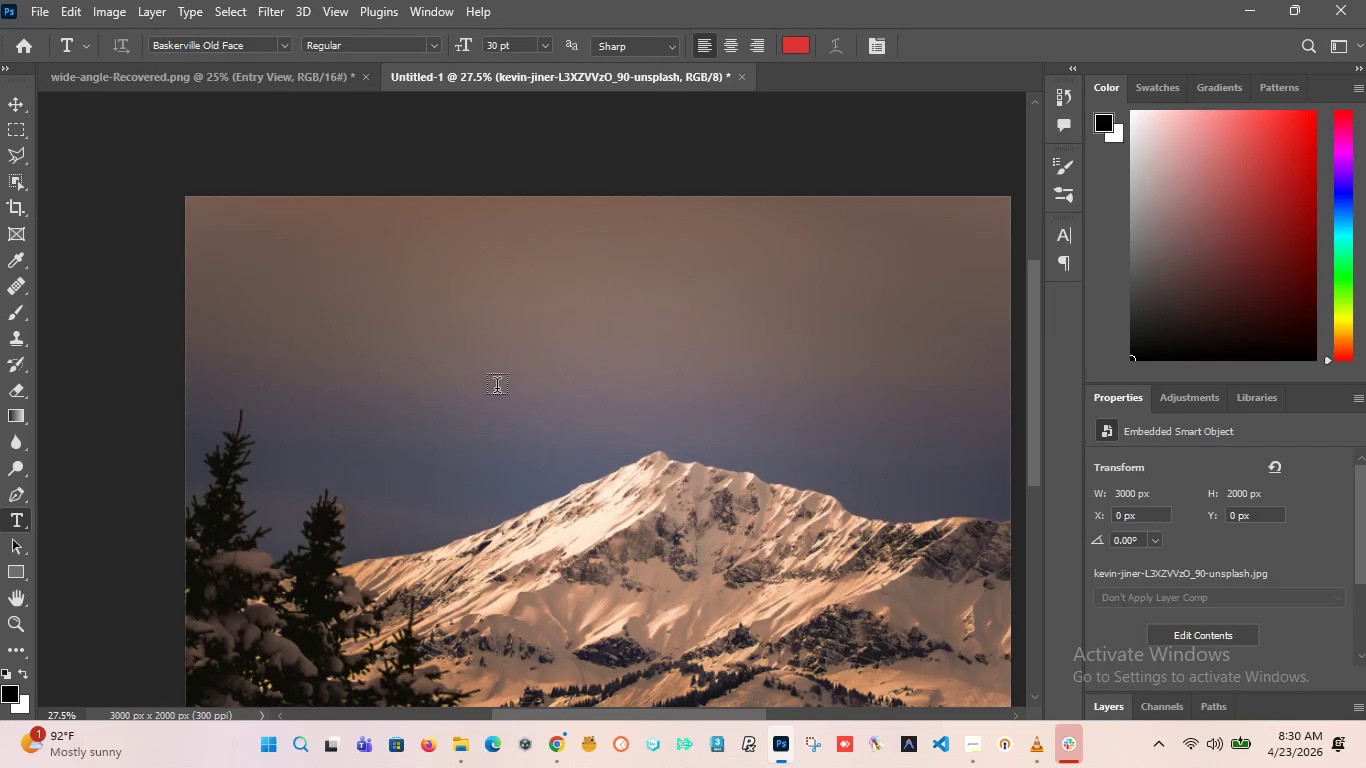 
scroll: coordinate [672, 589], scroll_direction: down, amount: 1.0
 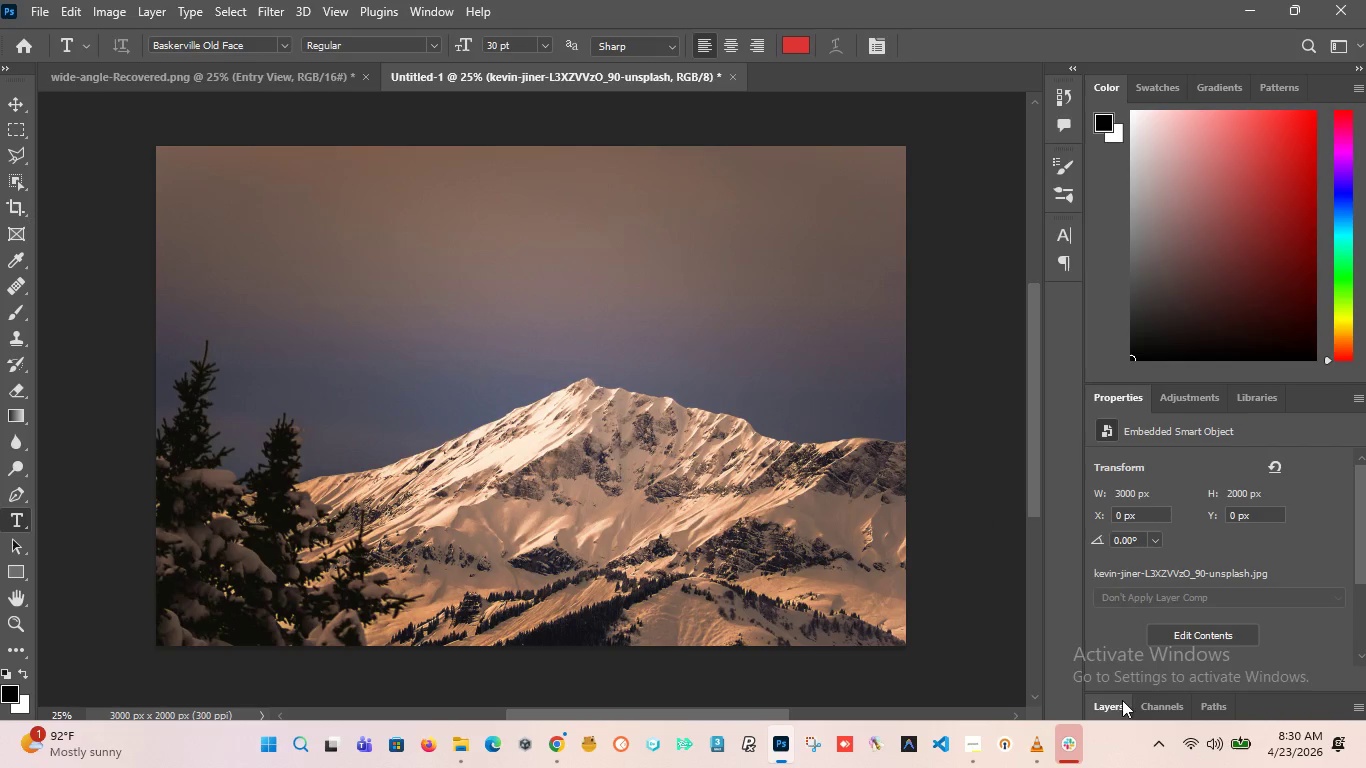 
left_click([1106, 705])
 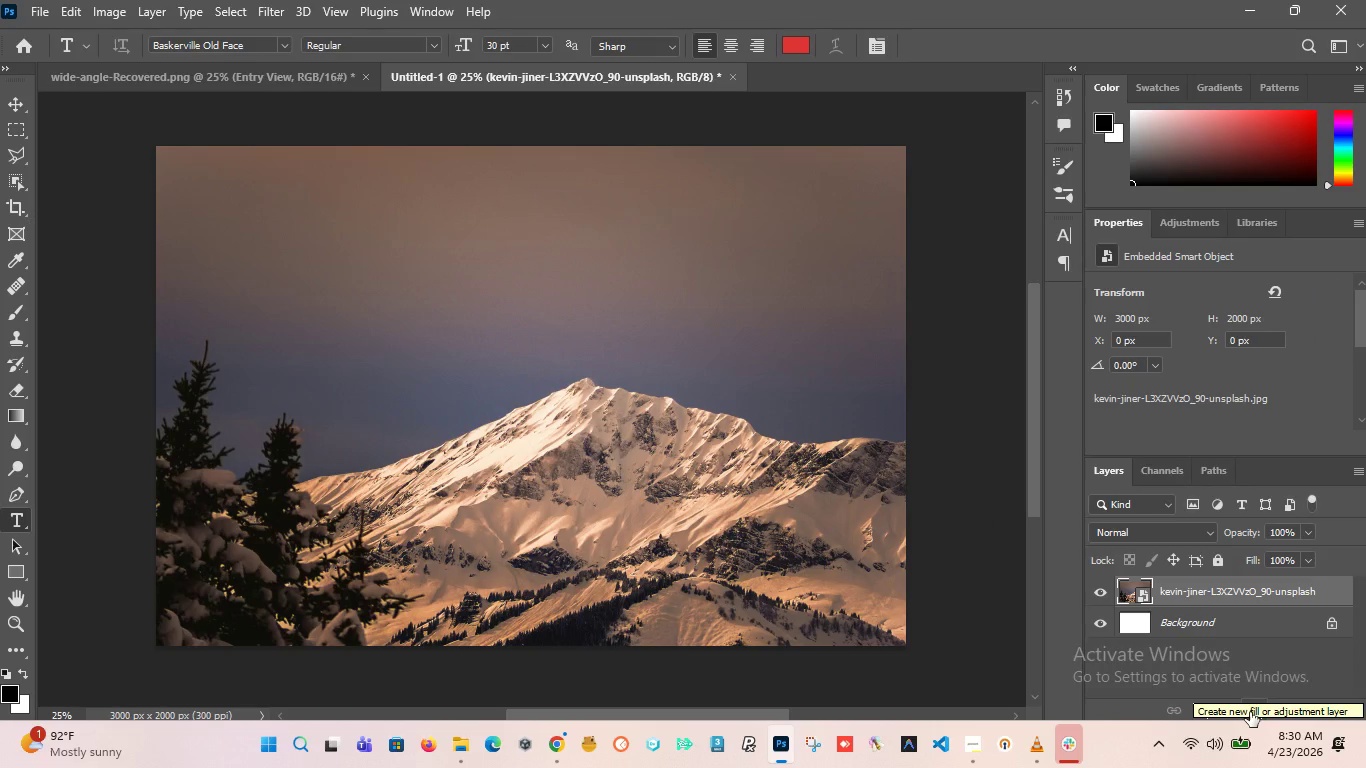 
wait(6.47)
 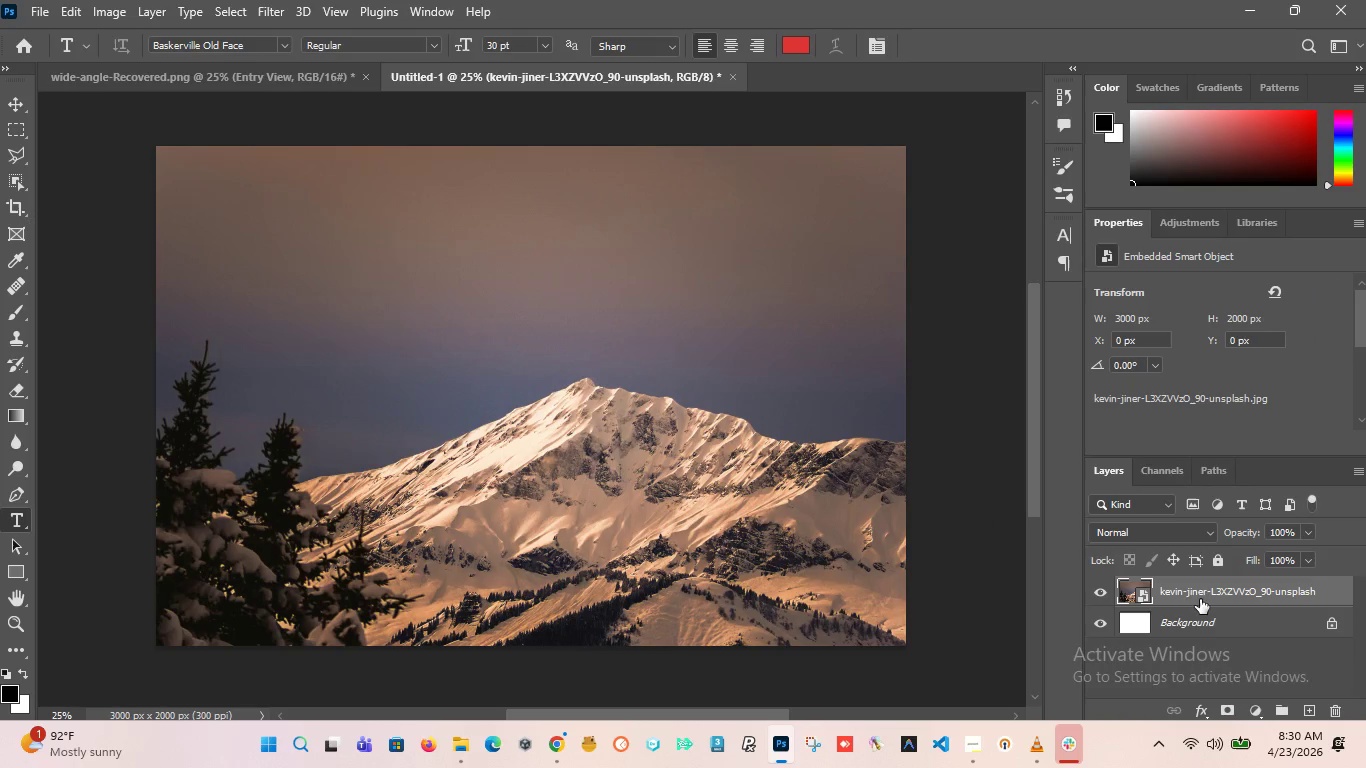 
left_click([1203, 711])
 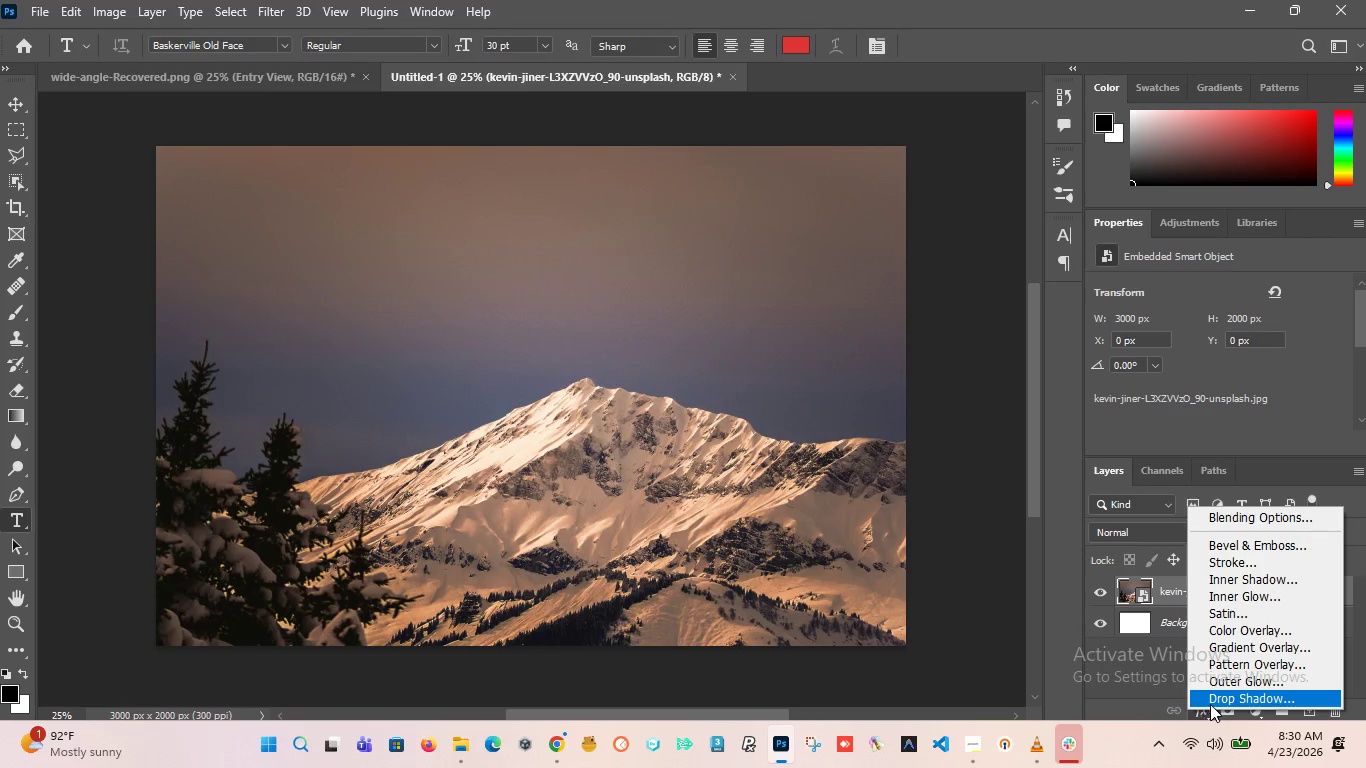 
wait(9.5)
 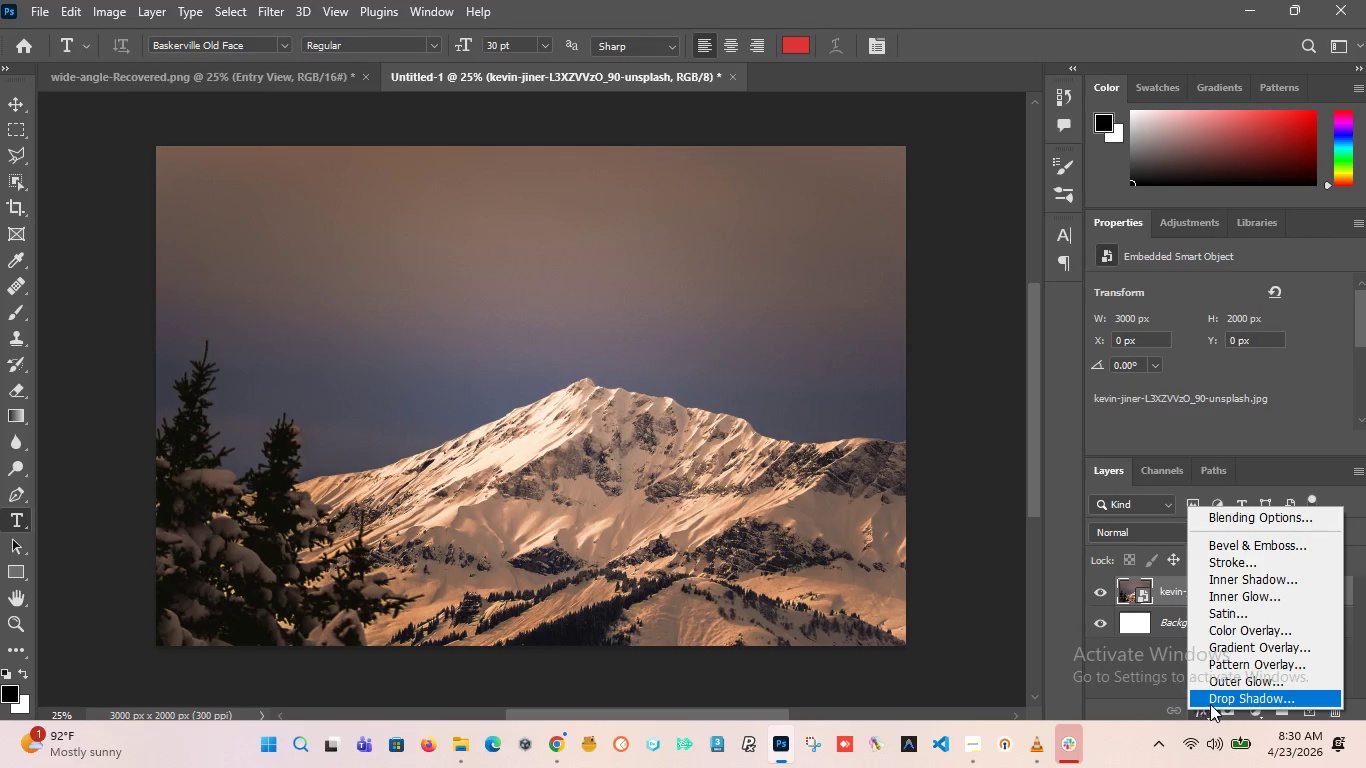 
left_click([1133, 701])
 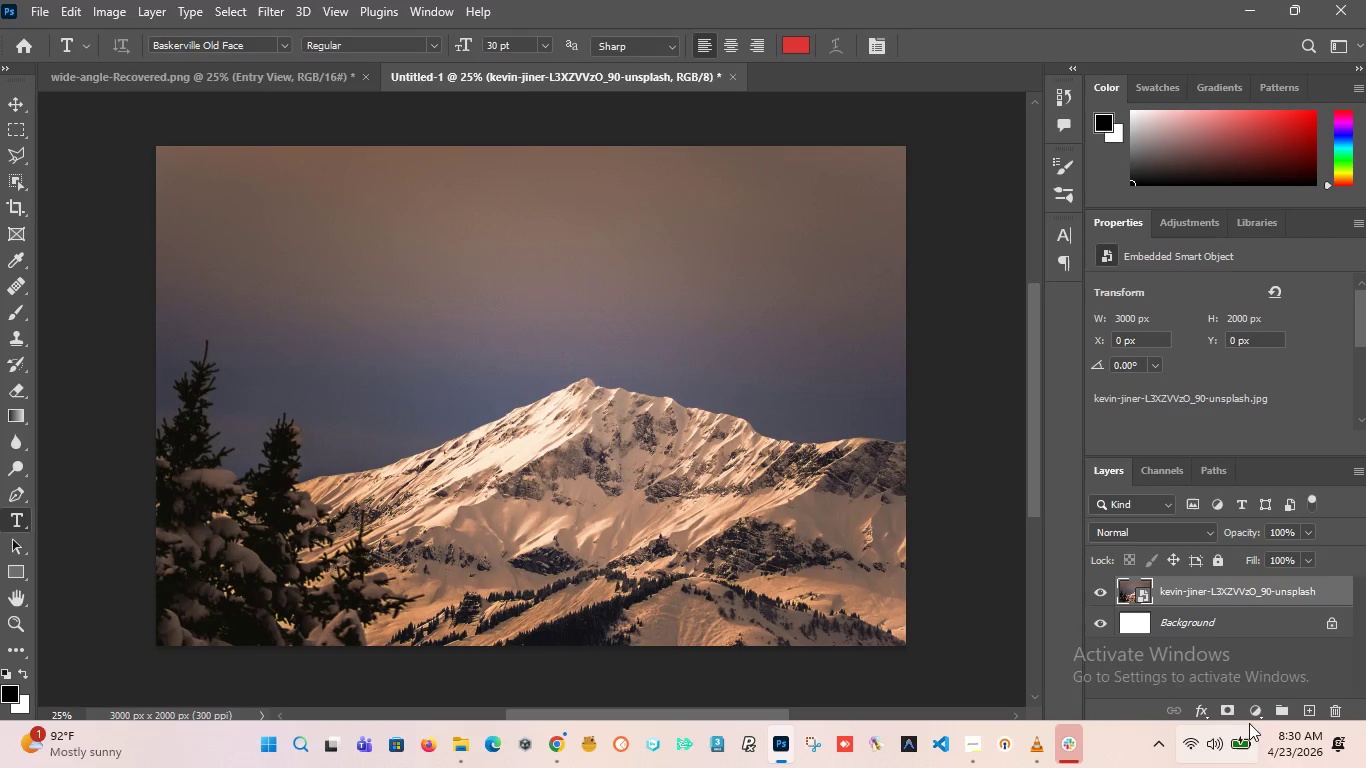 
mouse_move([1252, 700])
 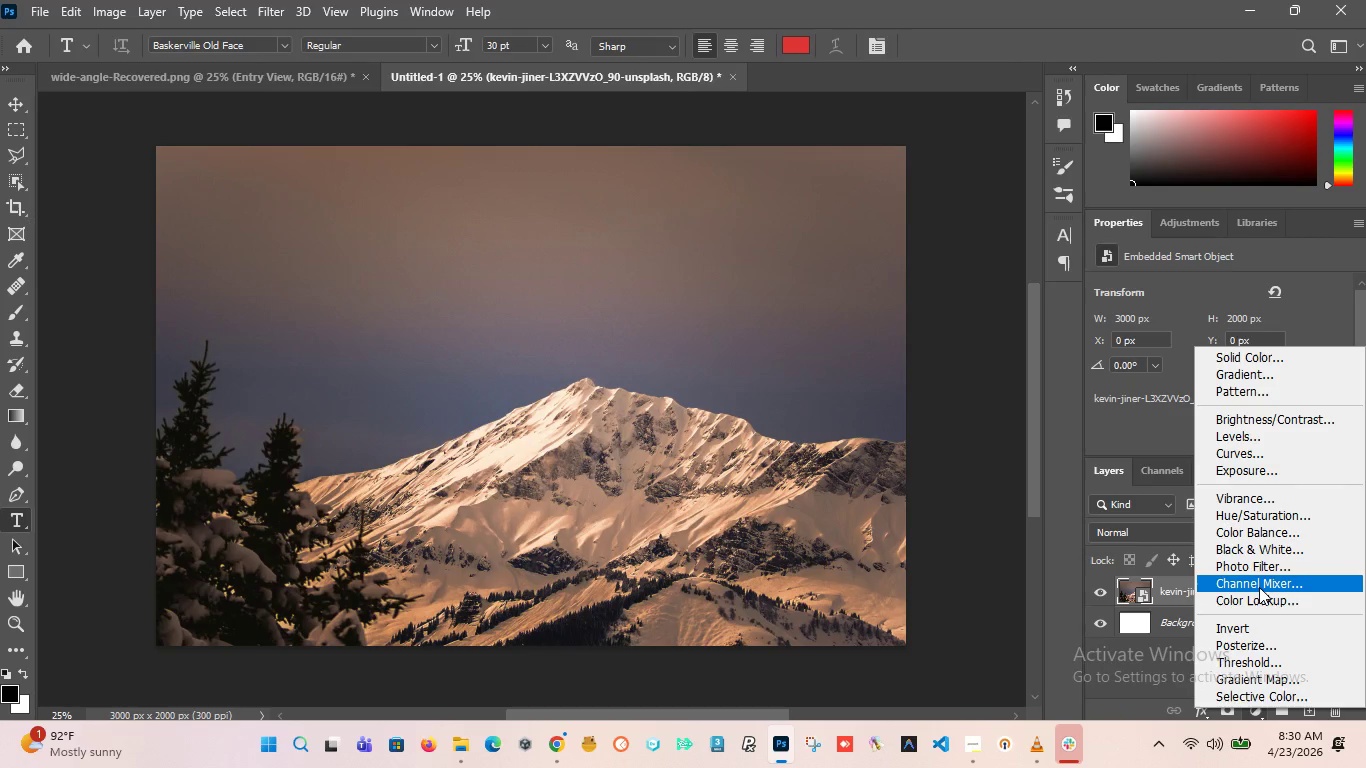 
left_click([1256, 603])
 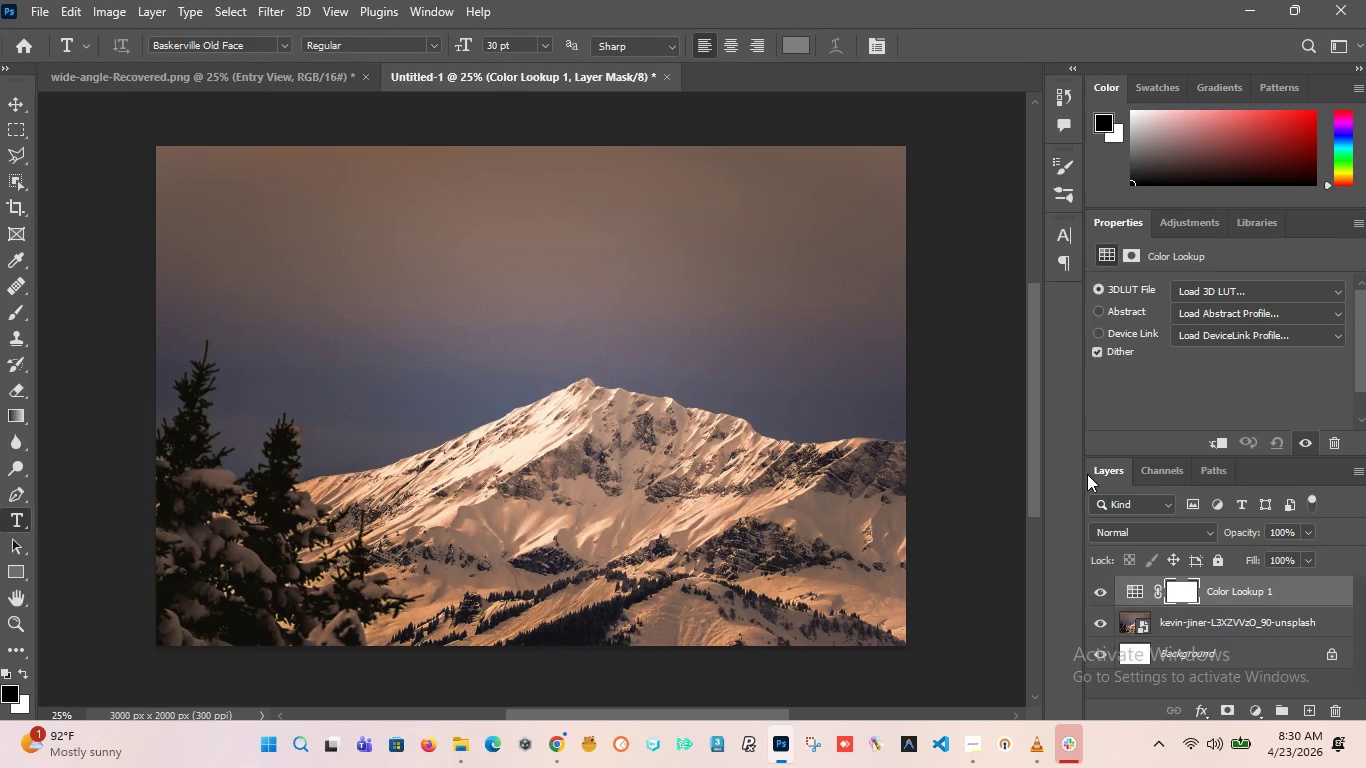 
mouse_move([1226, 298])
 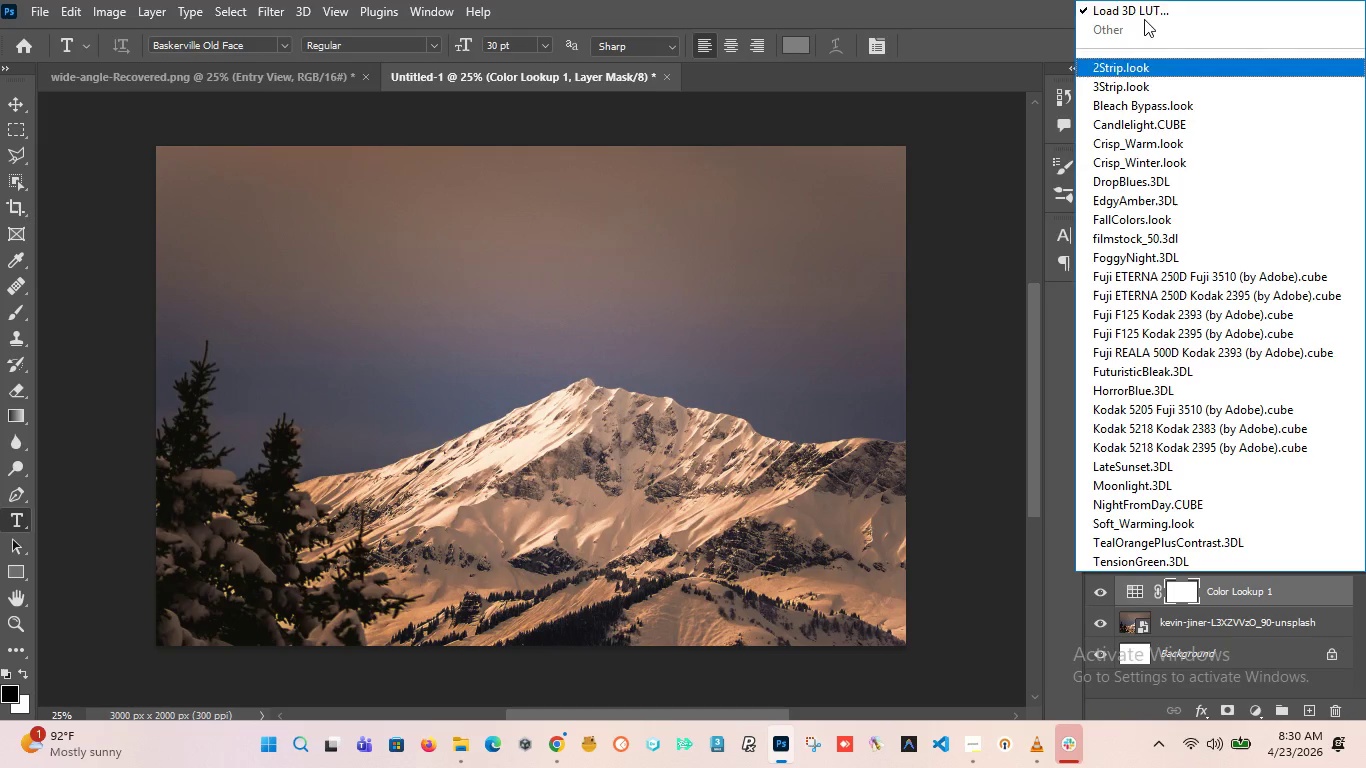 
left_click([1144, 15])
 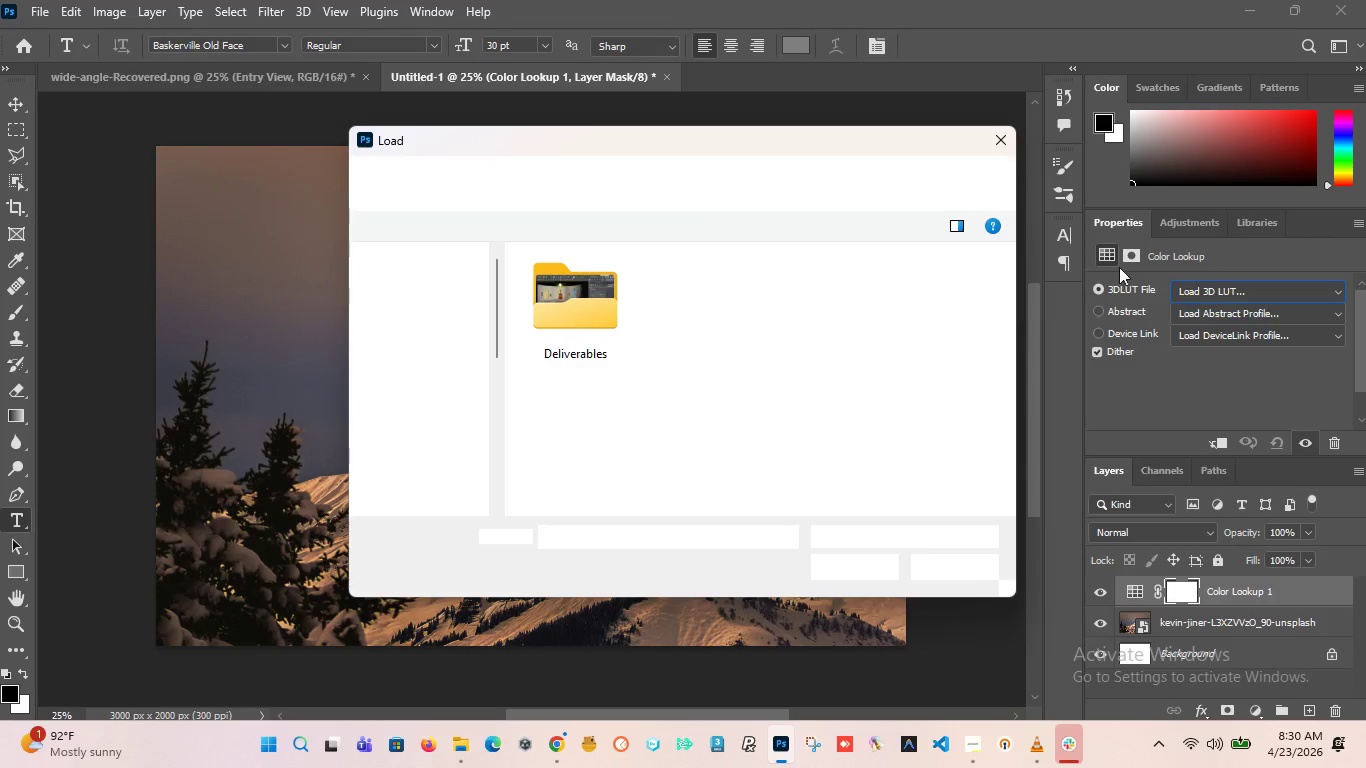 
left_click([996, 132])
 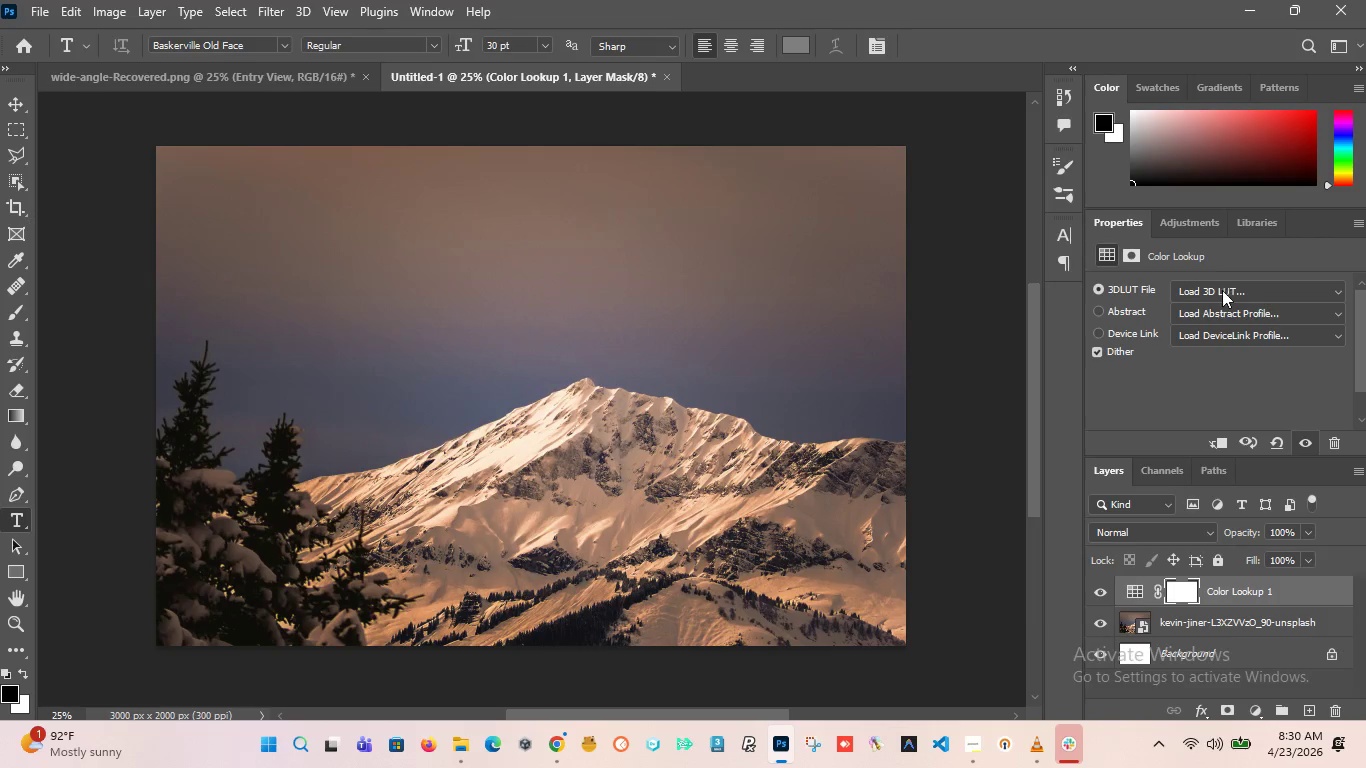 
left_click([1222, 291])
 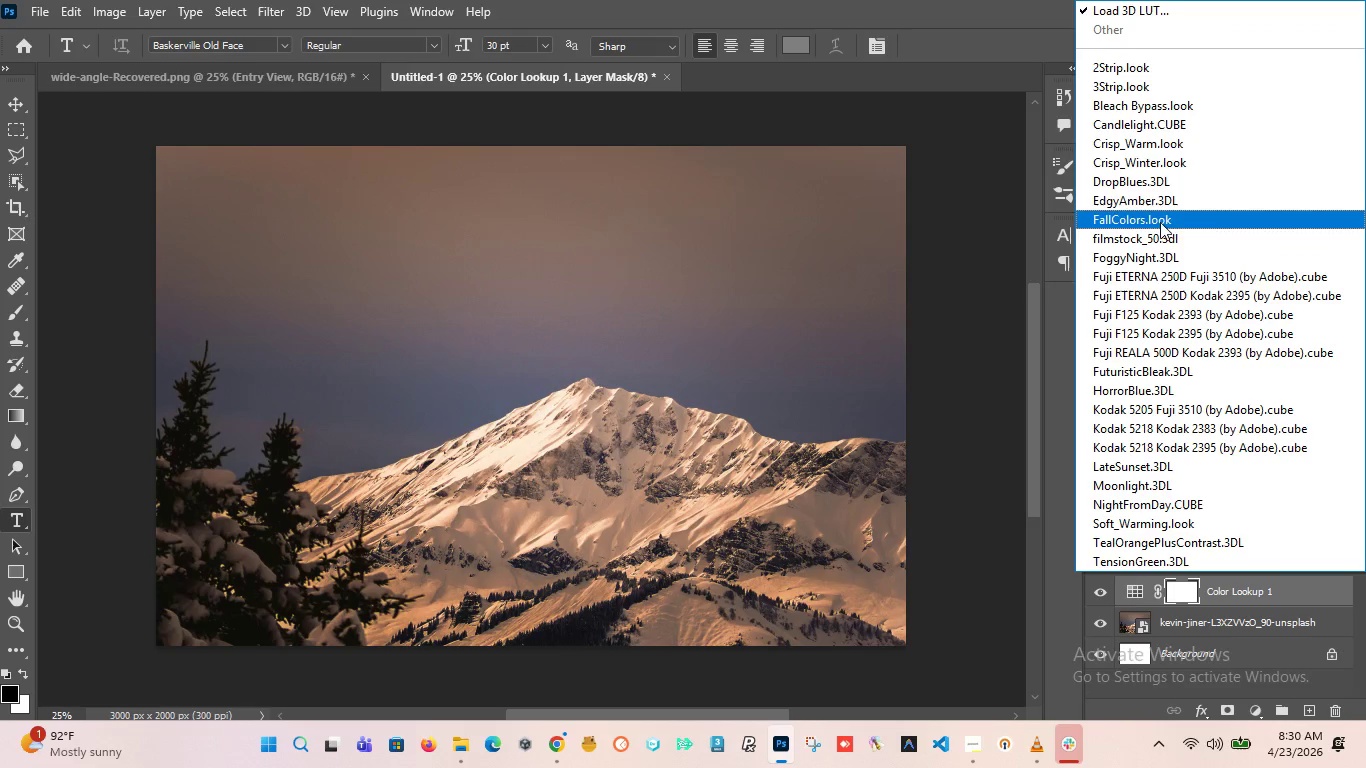 
left_click([1136, 69])
 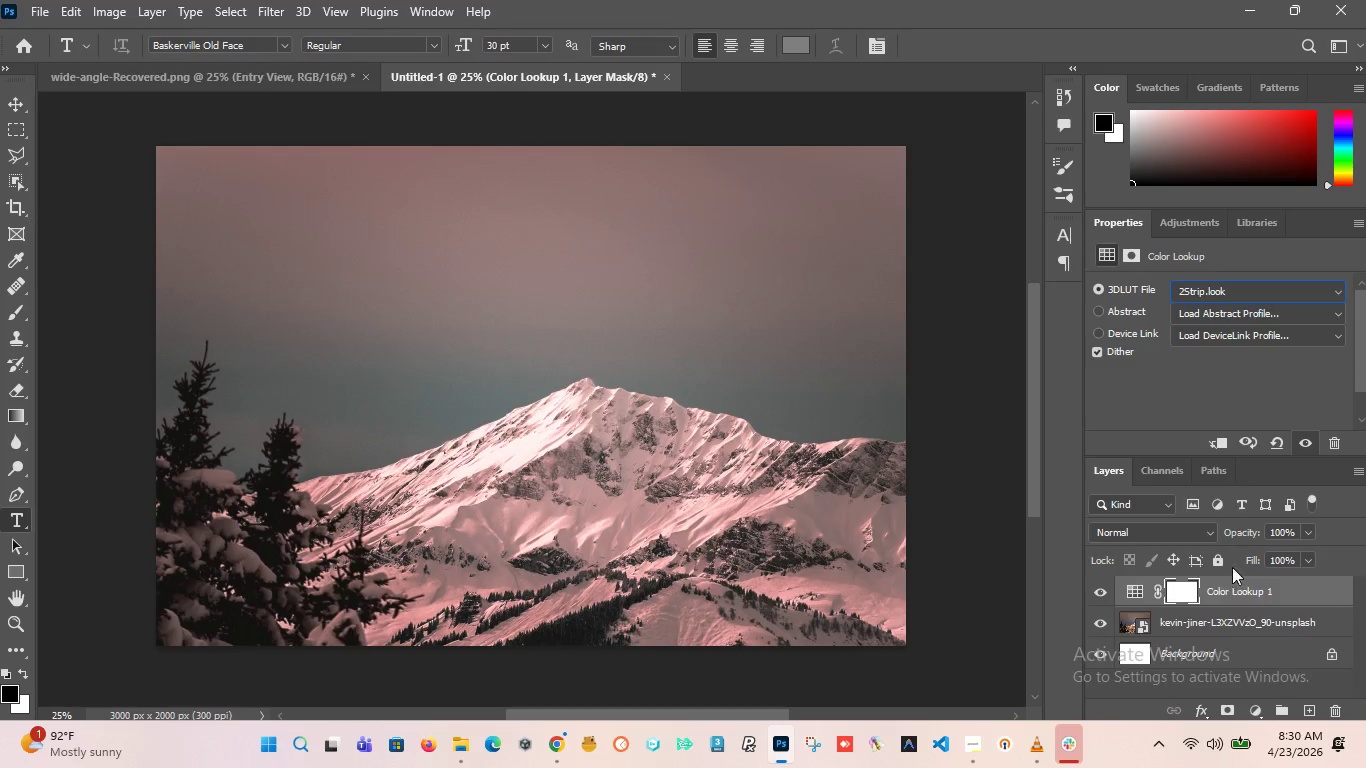 
left_click([1237, 290])
 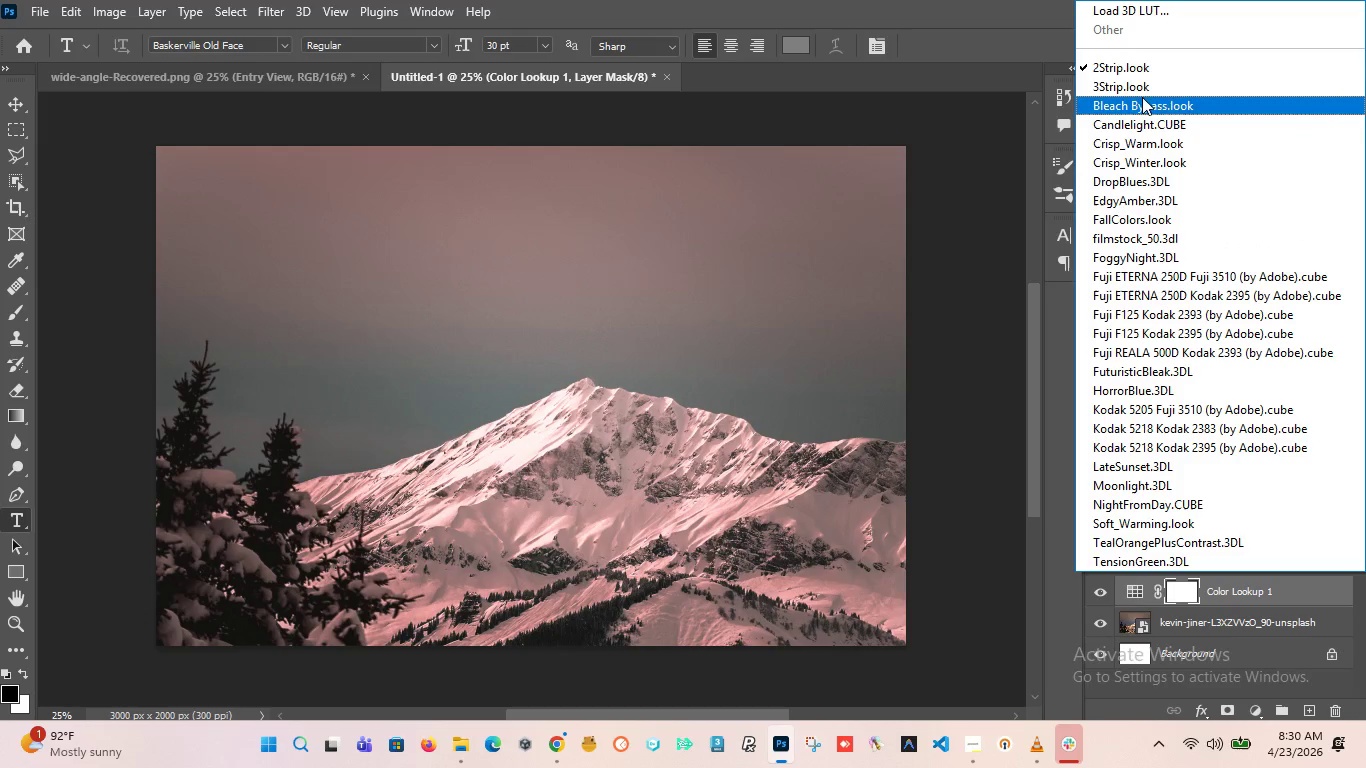 
left_click([1140, 92])
 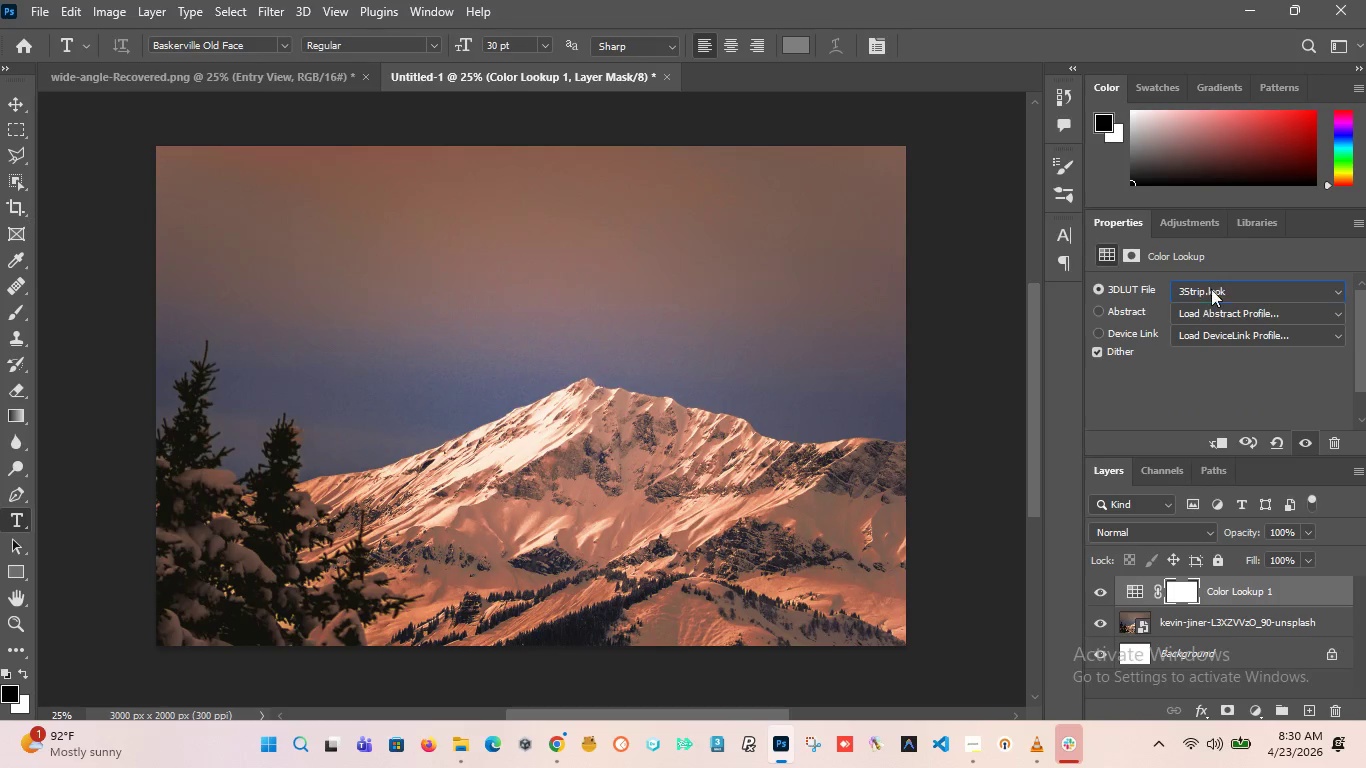 
left_click([1222, 288])
 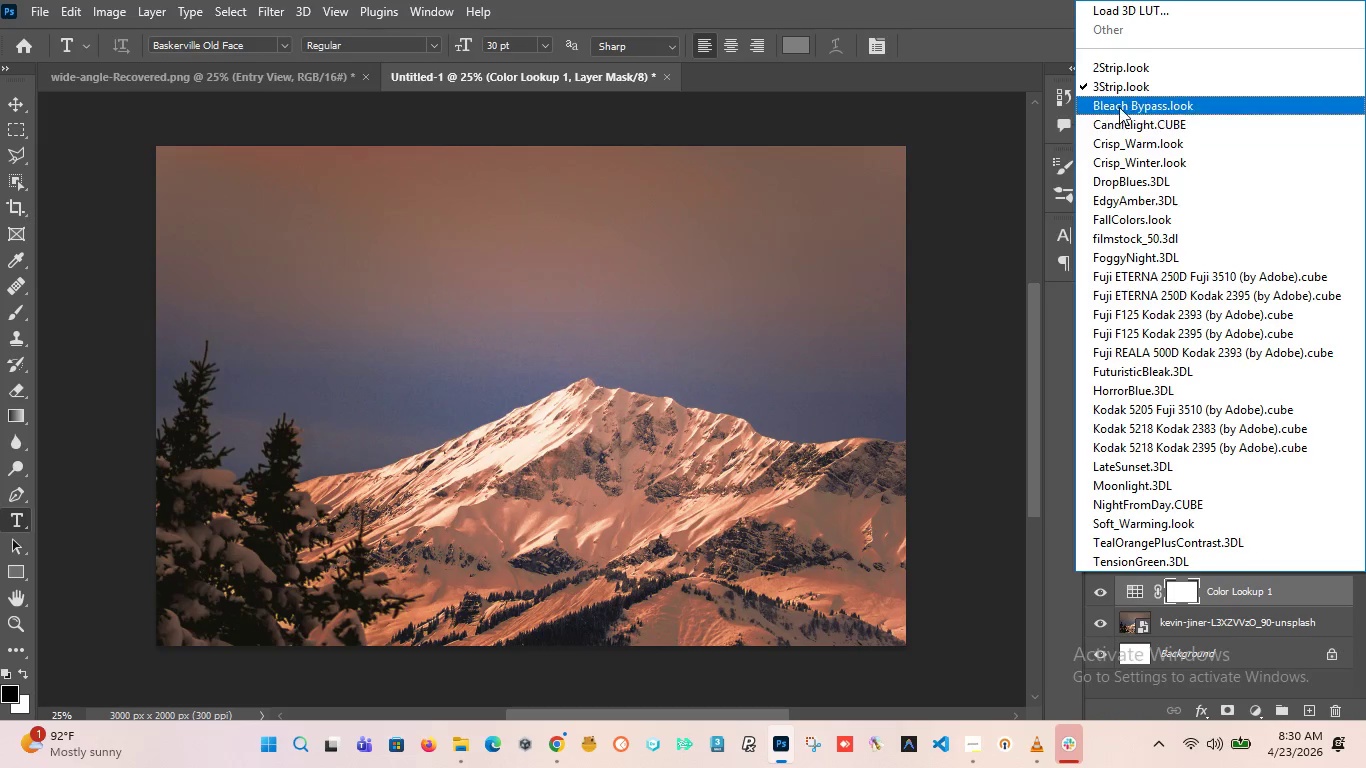 
left_click([1122, 102])
 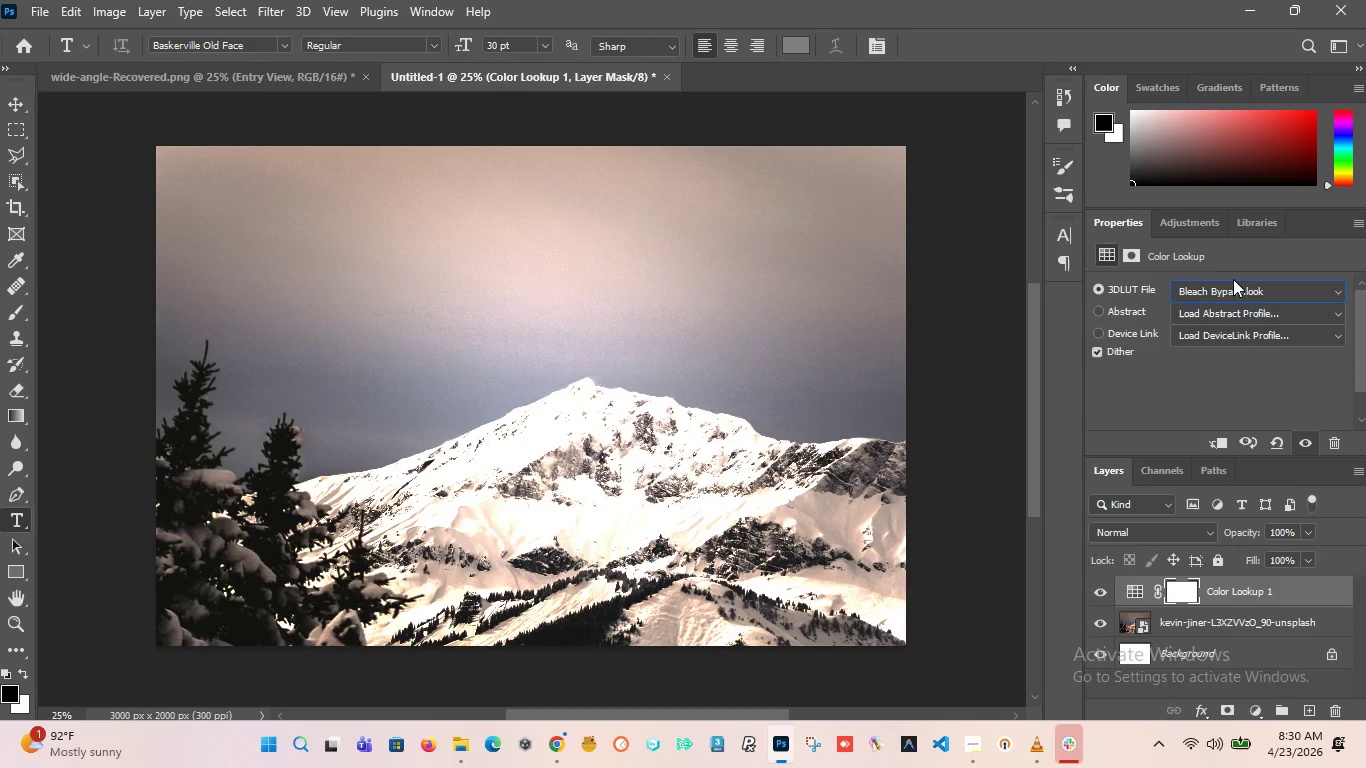 
left_click([1216, 287])
 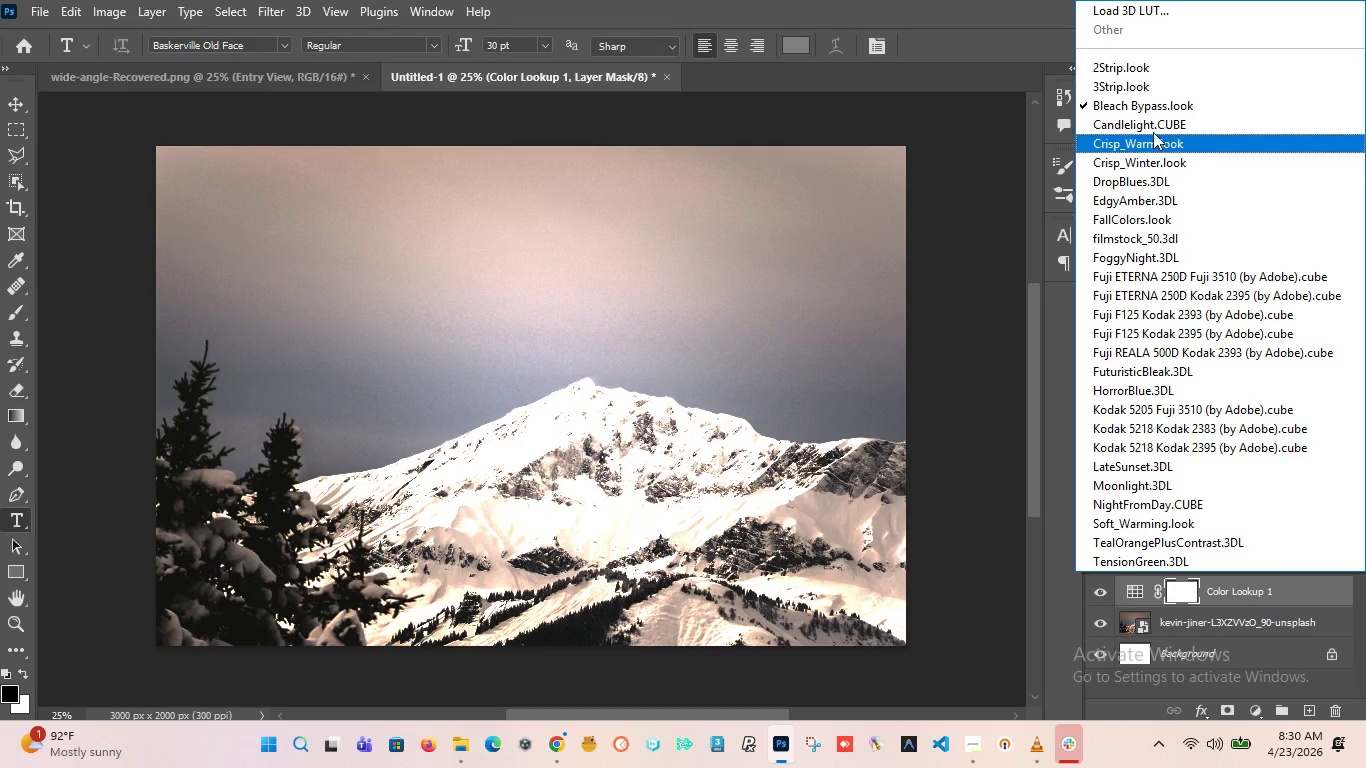 
left_click([1152, 123])
 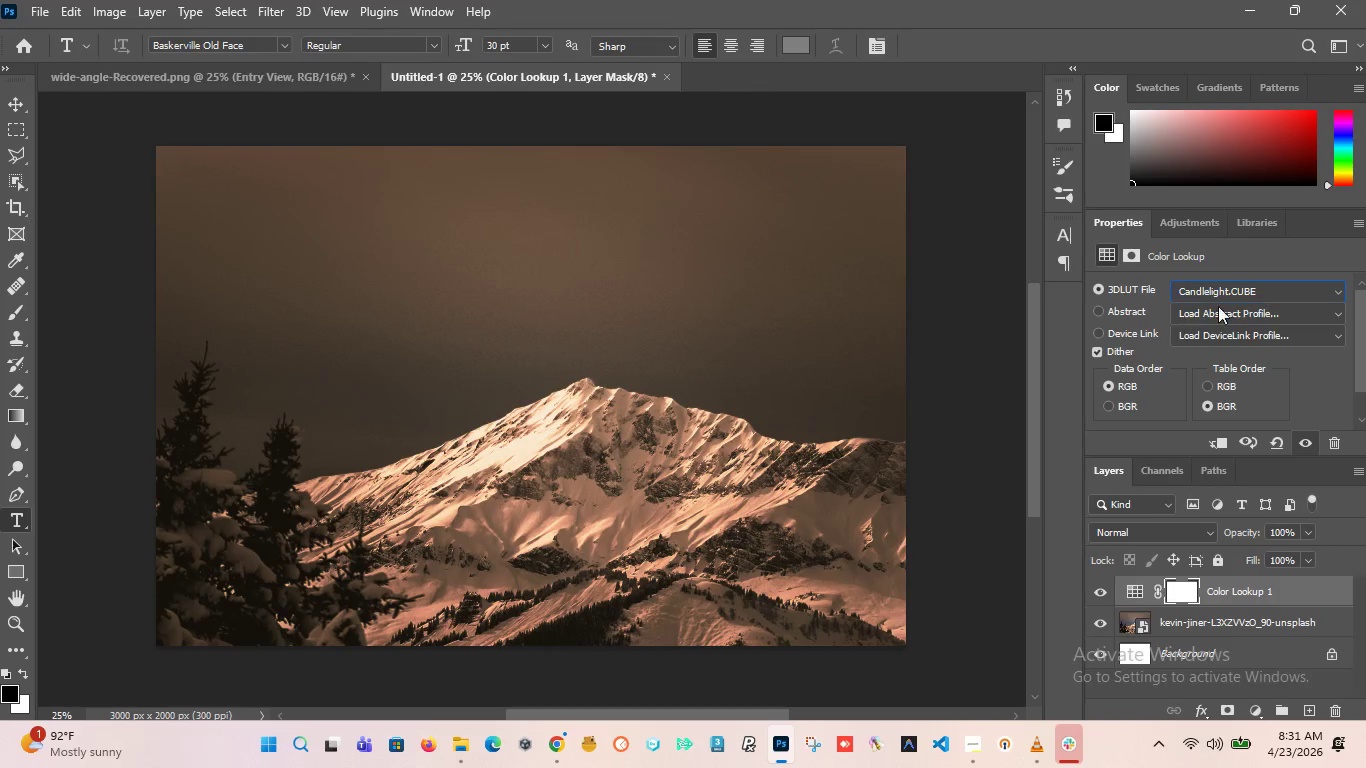 
left_click([1233, 296])
 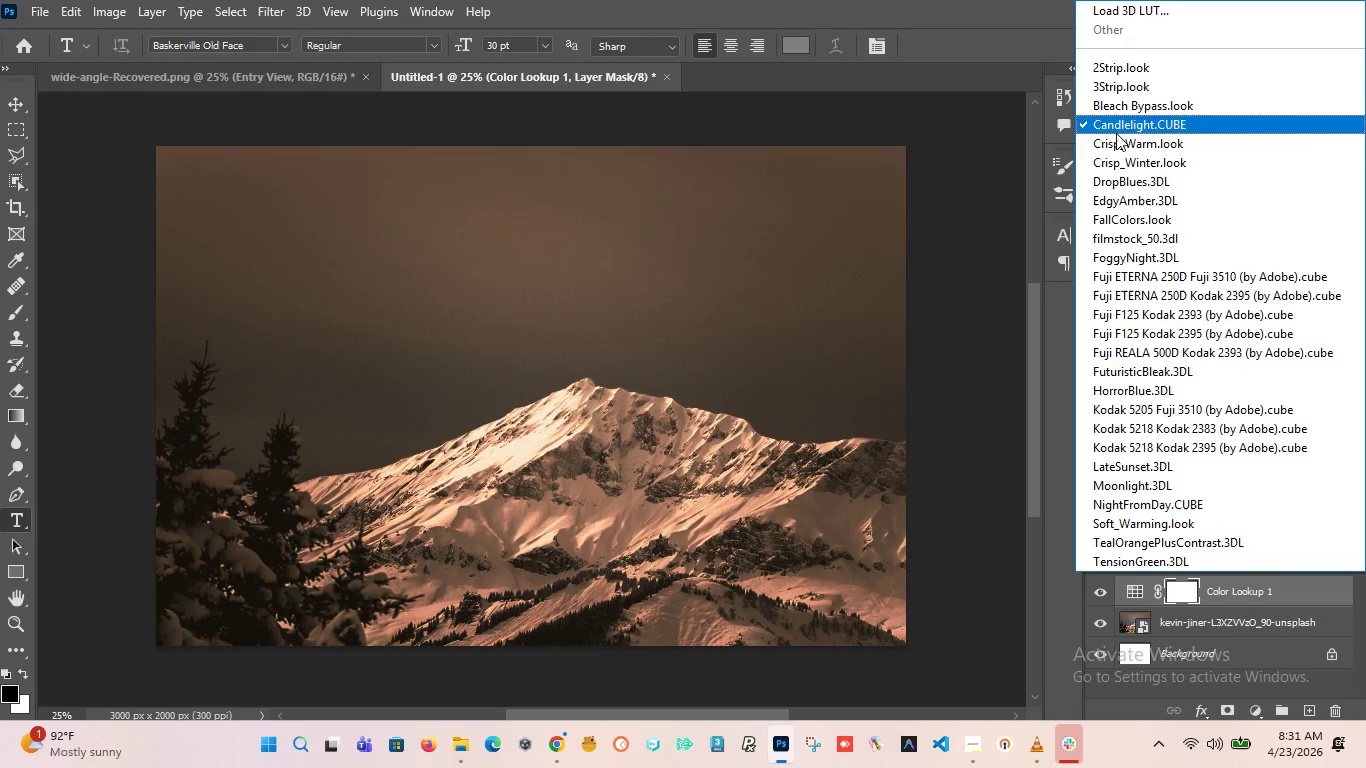 
left_click([1116, 140])
 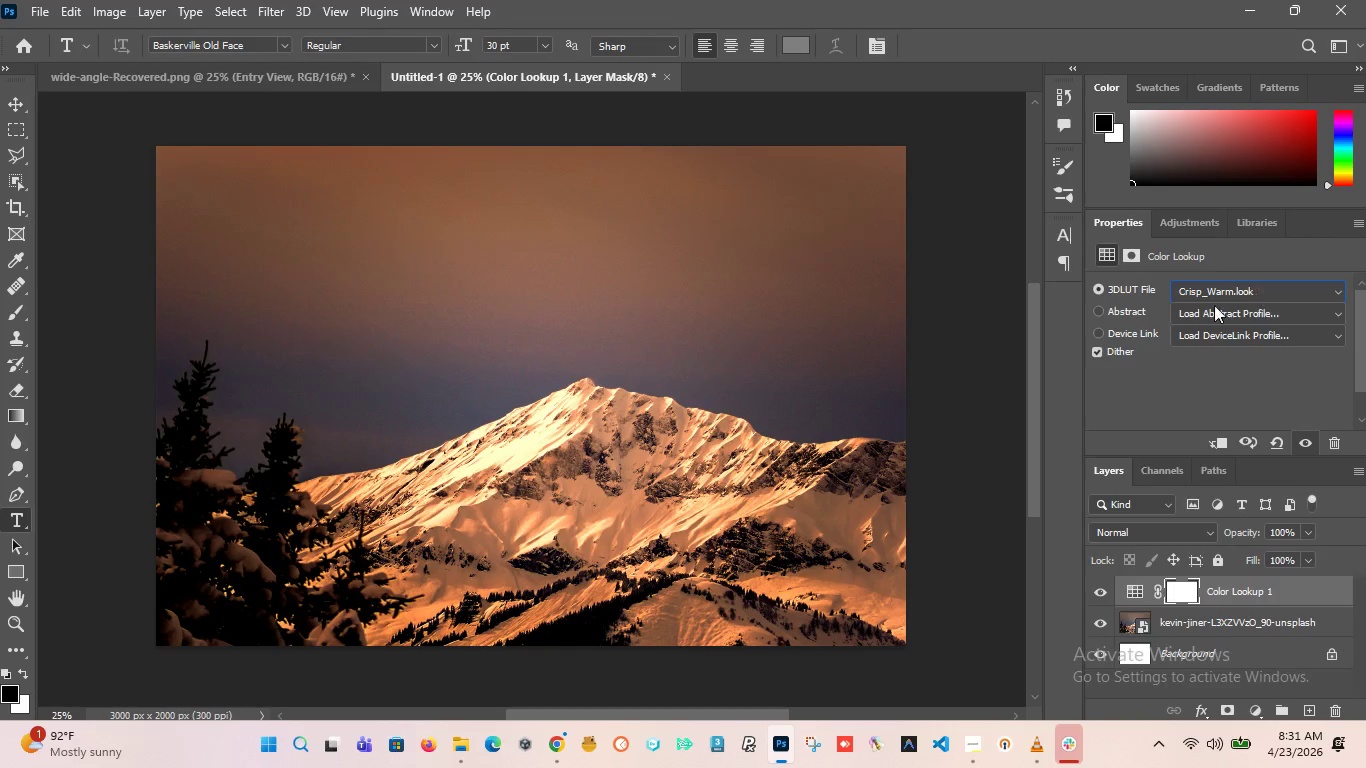 
wait(6.2)
 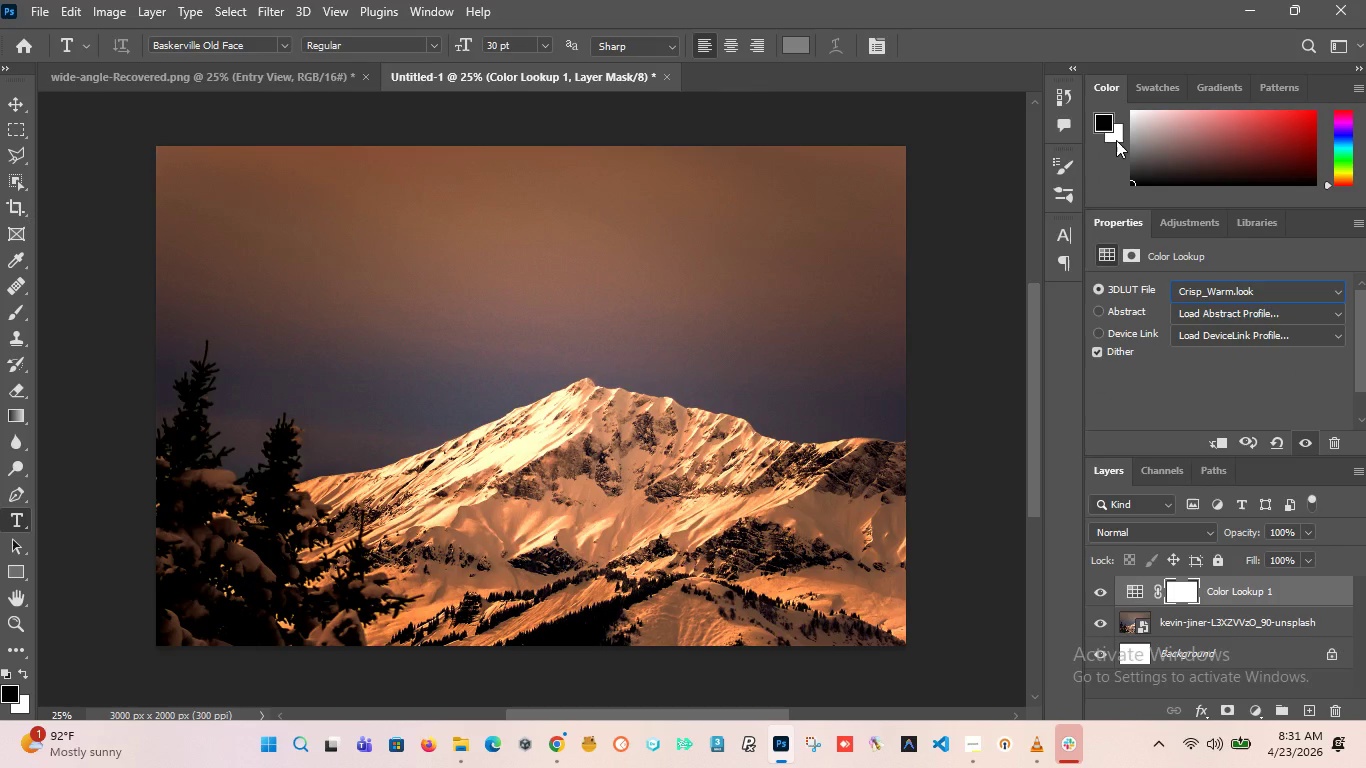 
left_click([1097, 589])
 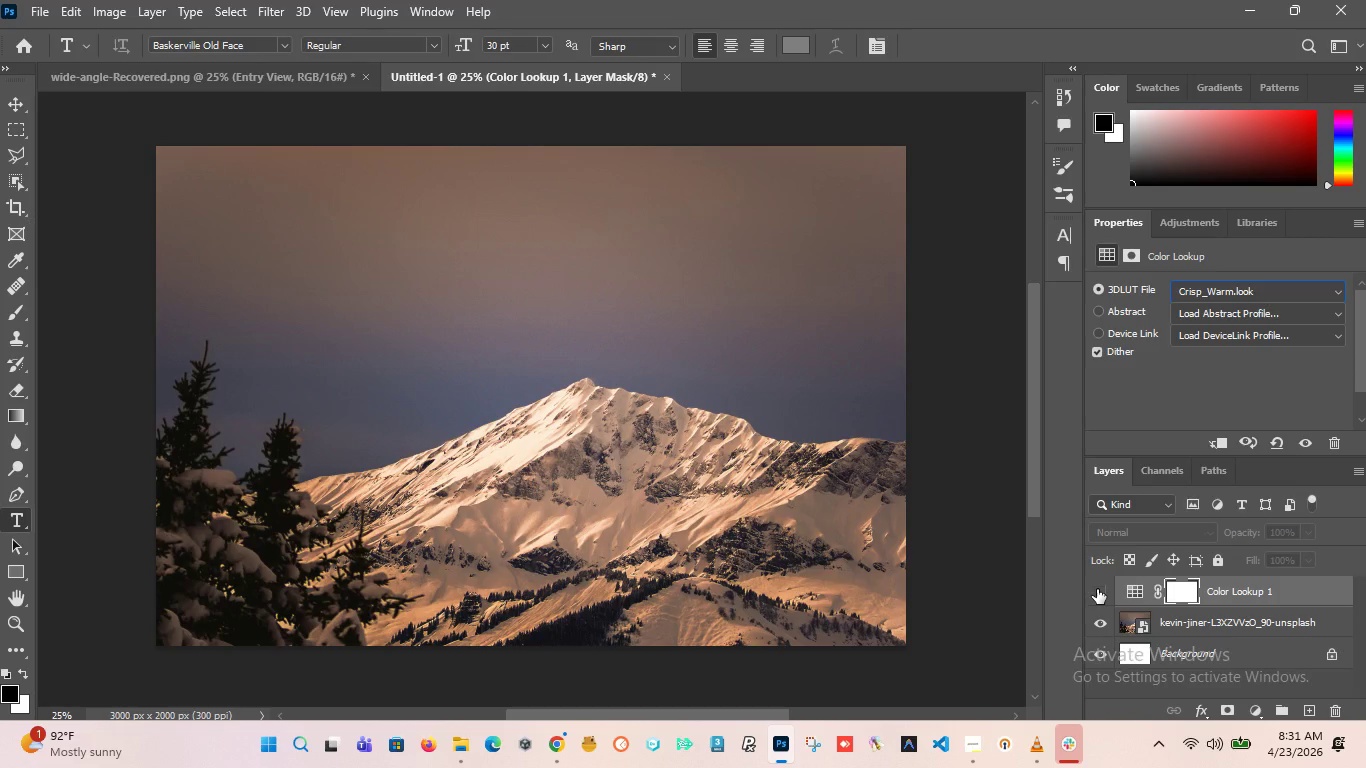 
left_click([1097, 589])
 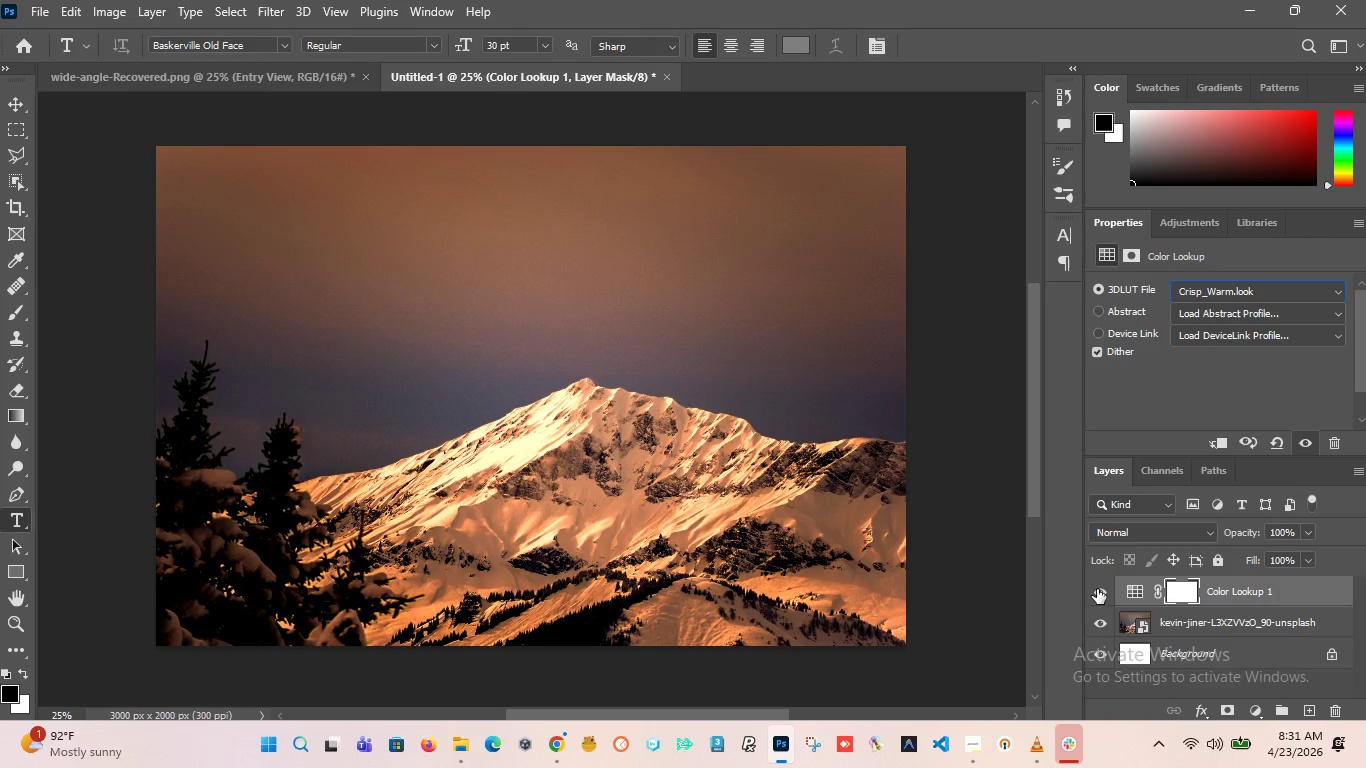 
left_click([1097, 589])
 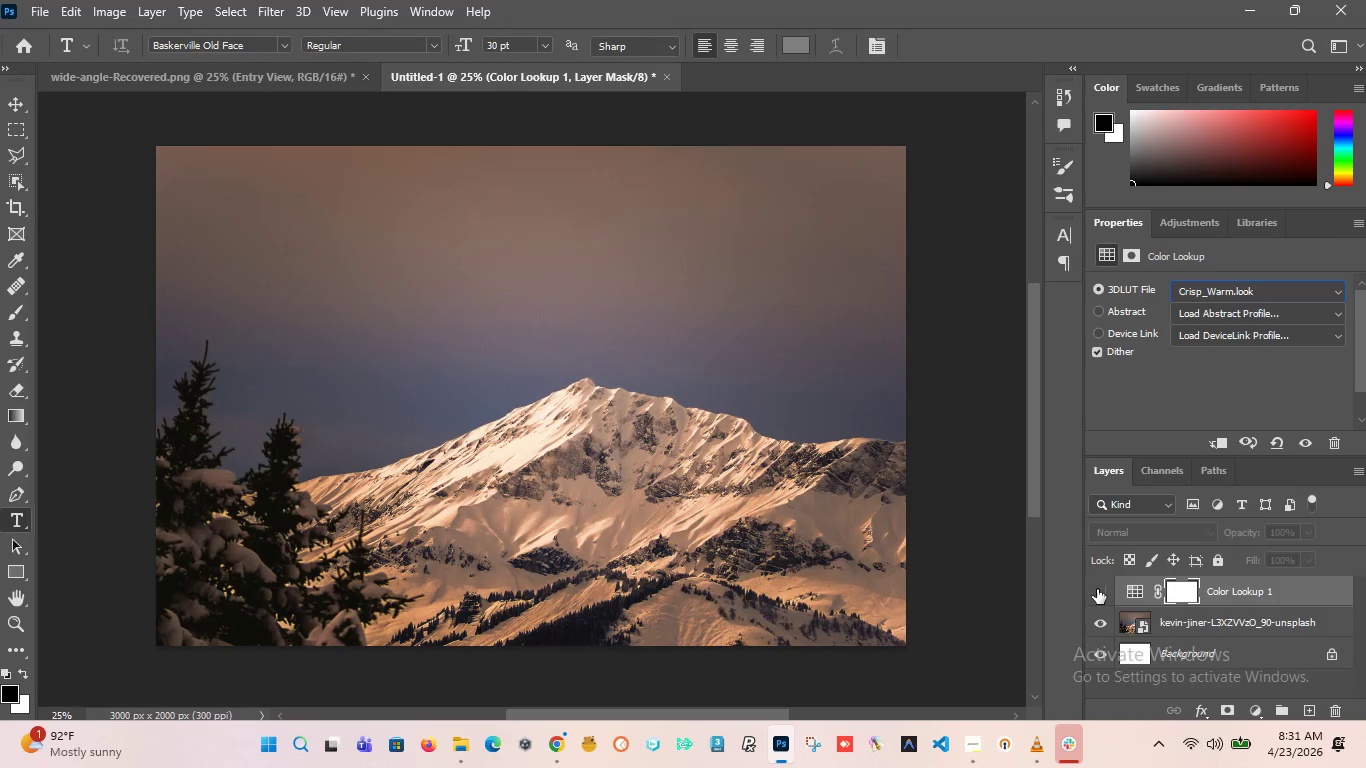 
left_click([1097, 589])
 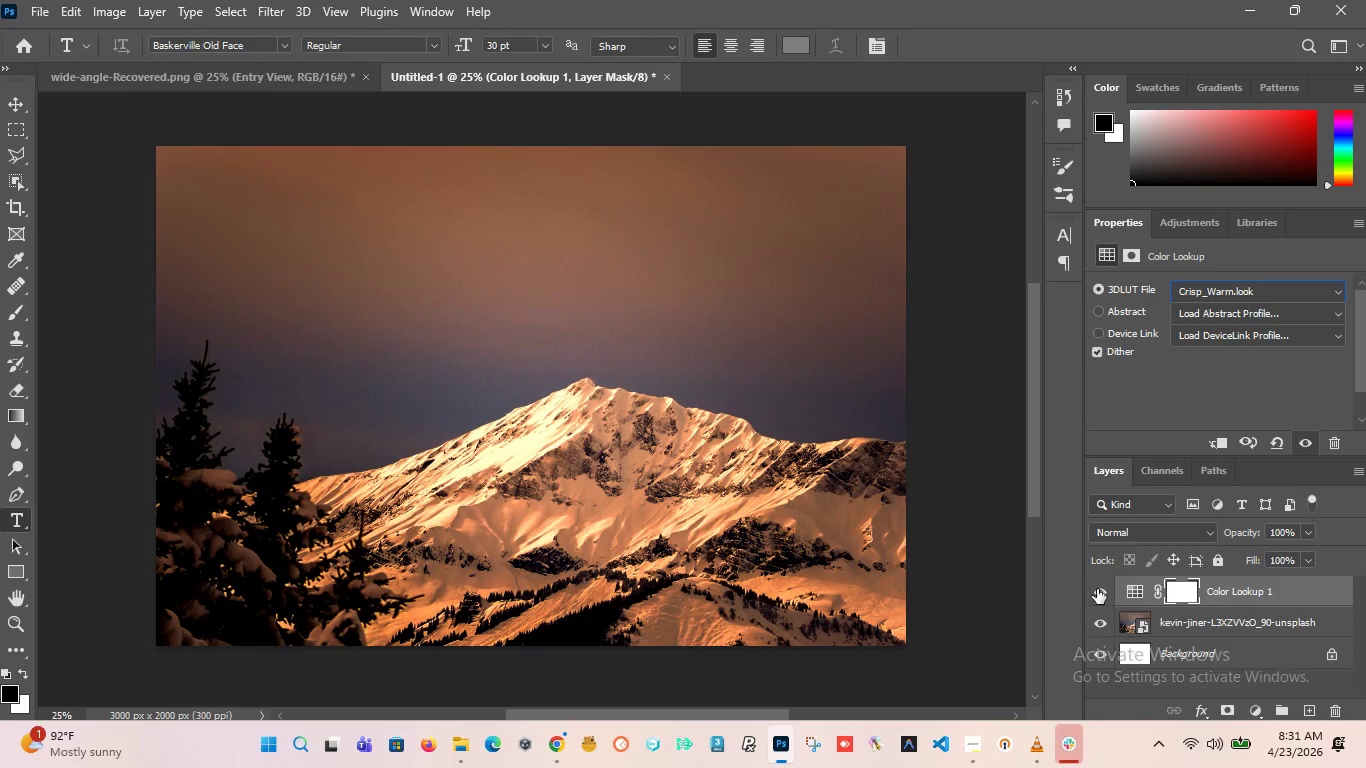 
left_click([1097, 589])
 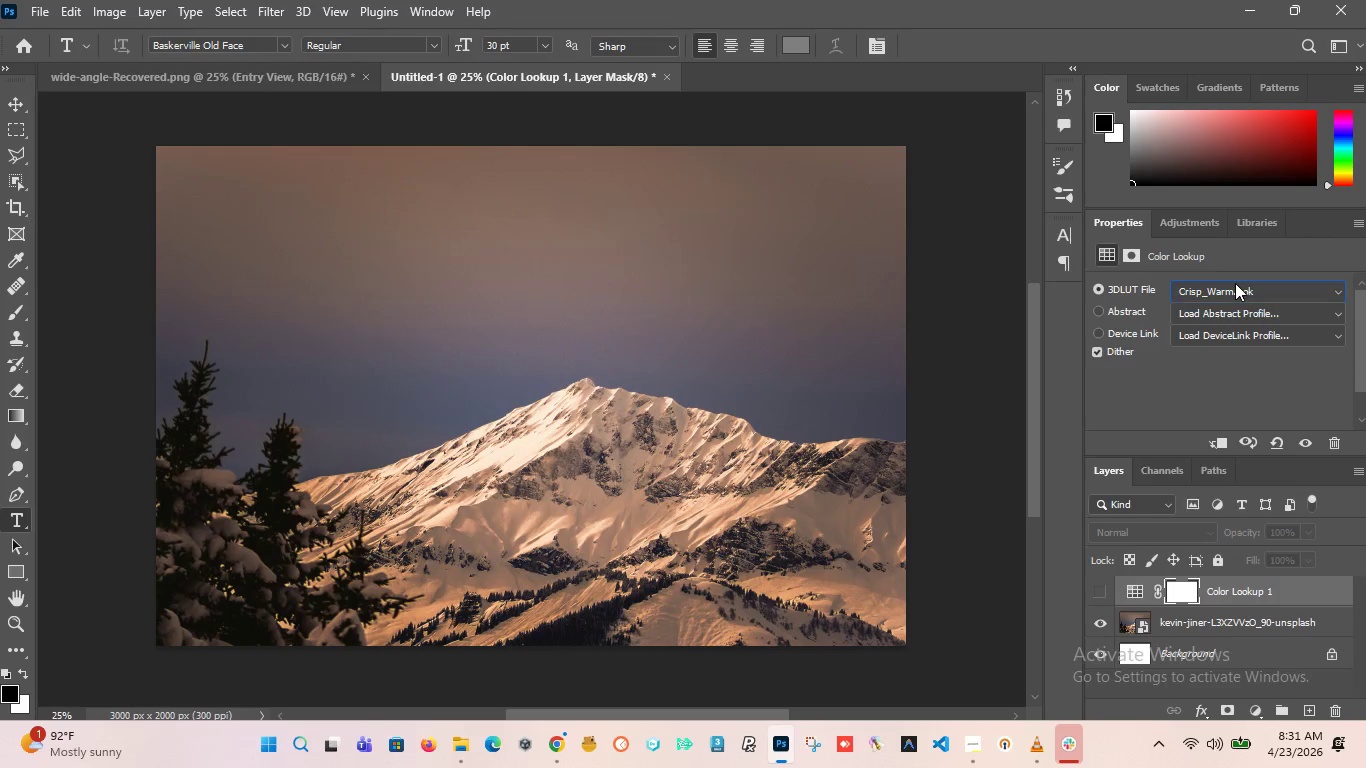 
left_click([1235, 287])
 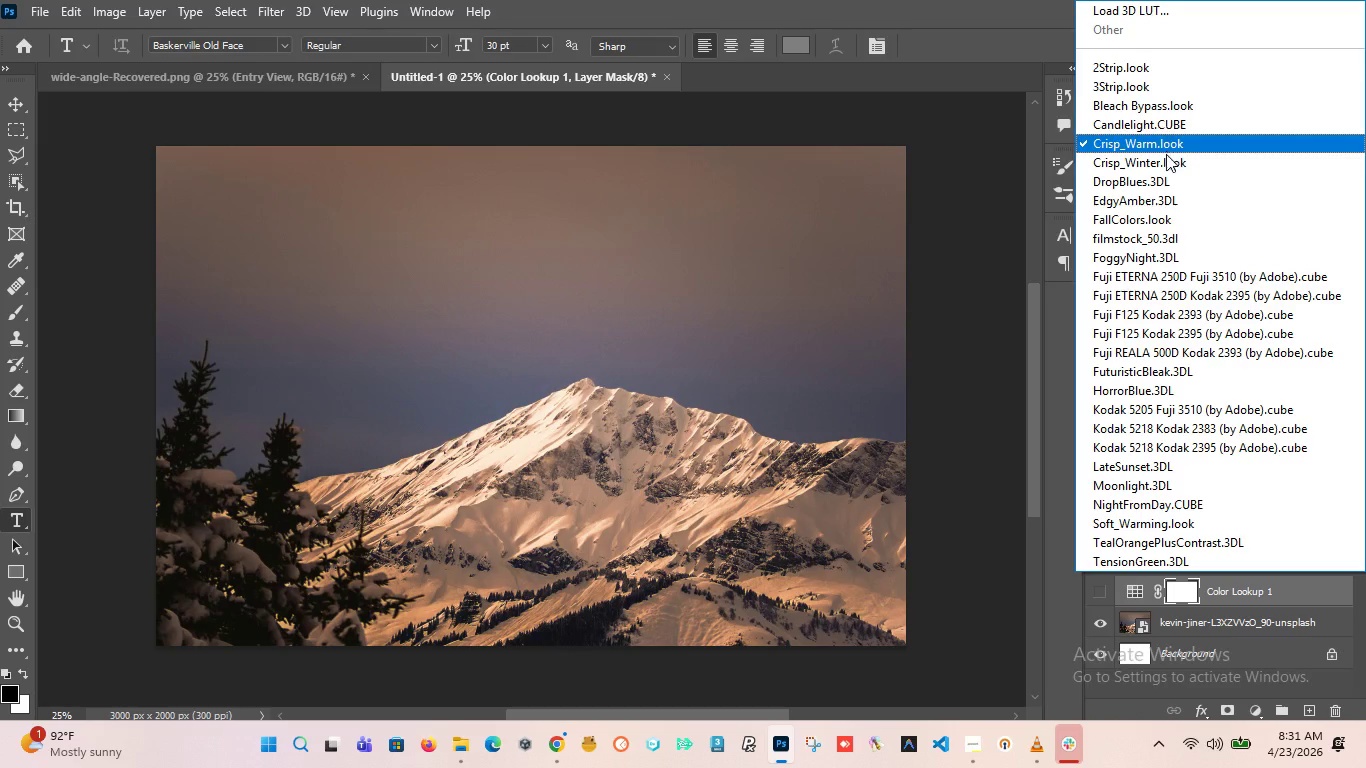 
left_click([1163, 160])
 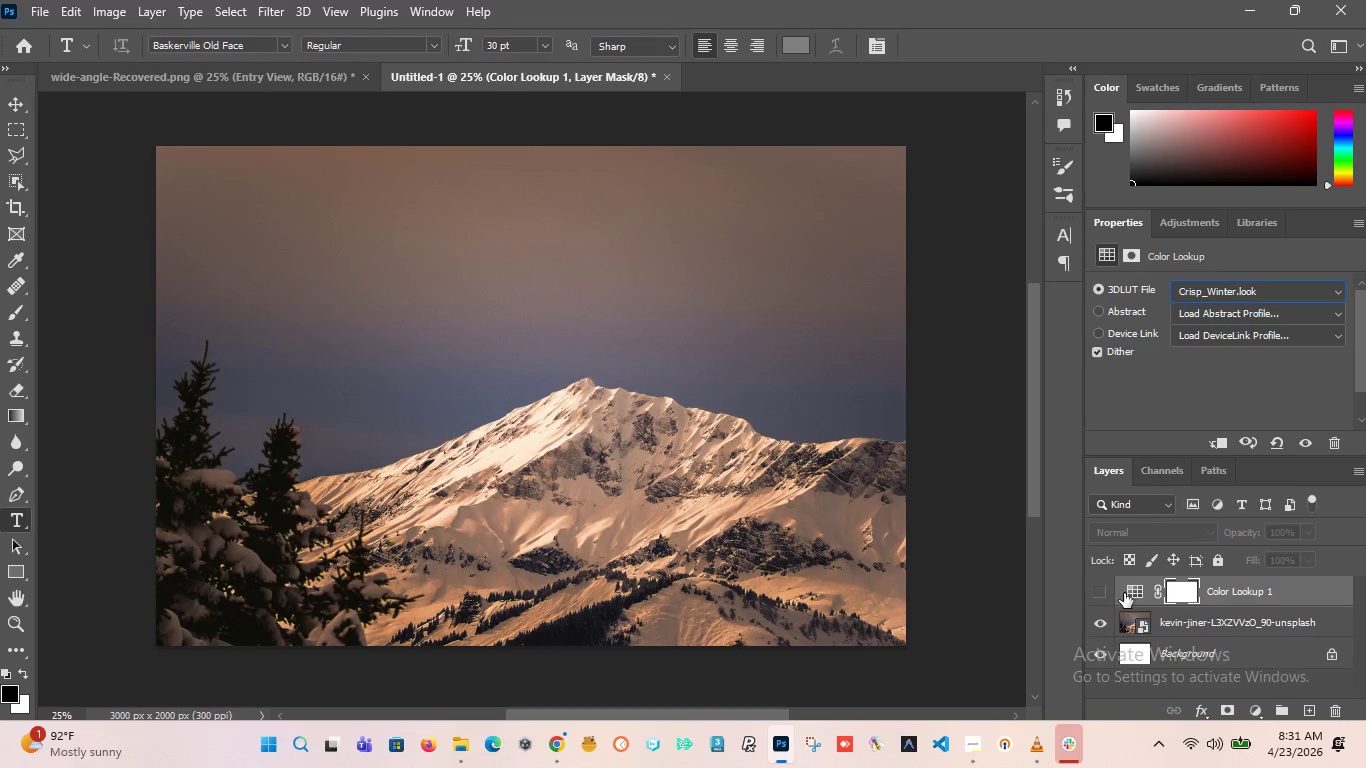 
left_click([1099, 591])
 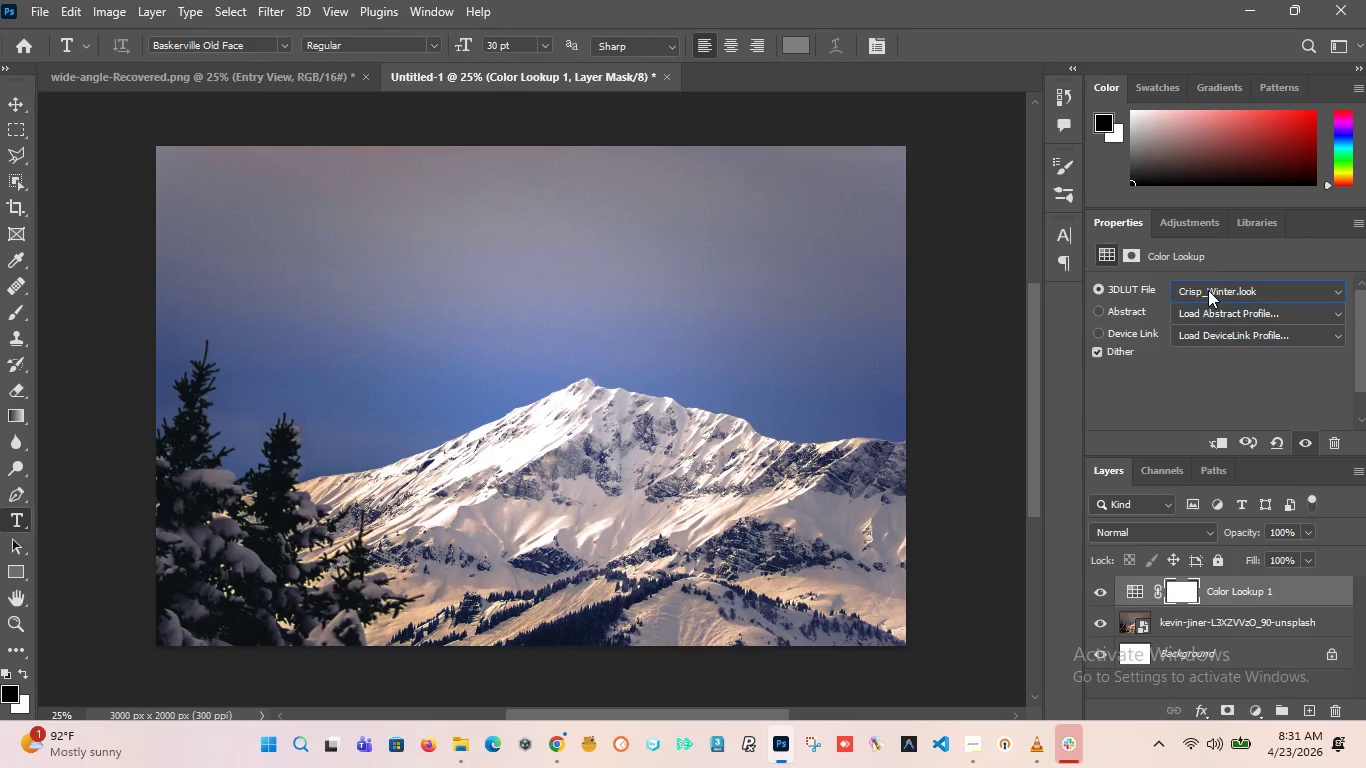 
left_click([1208, 290])
 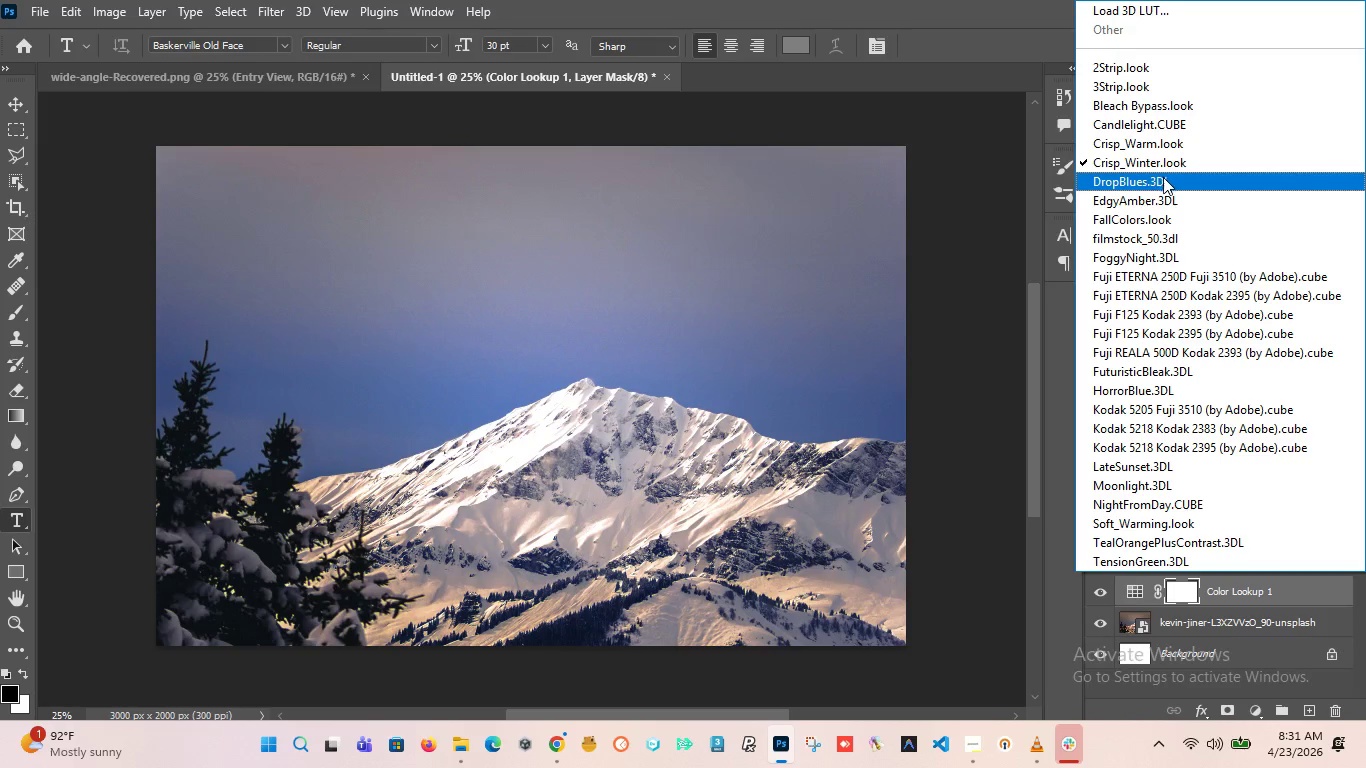 
left_click([1161, 182])
 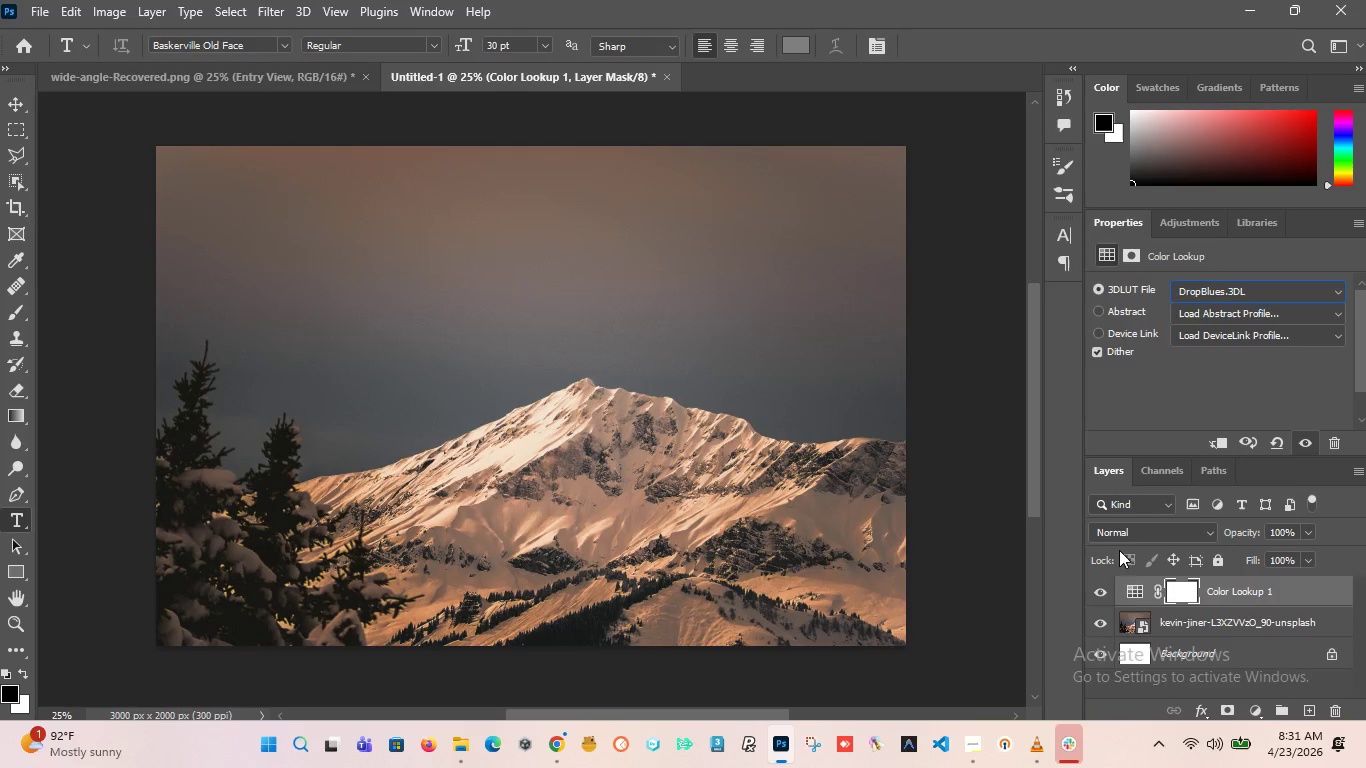 
left_click([1099, 592])
 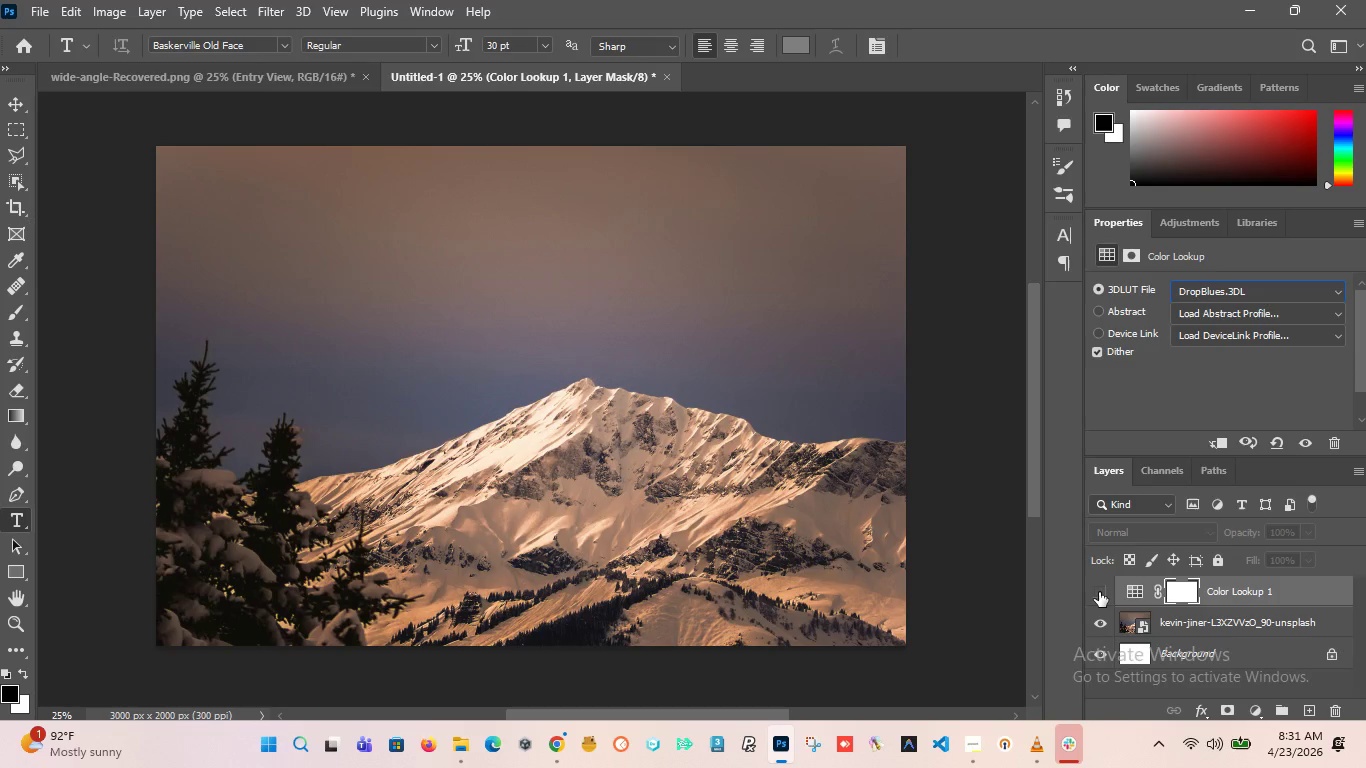 
left_click([1099, 592])
 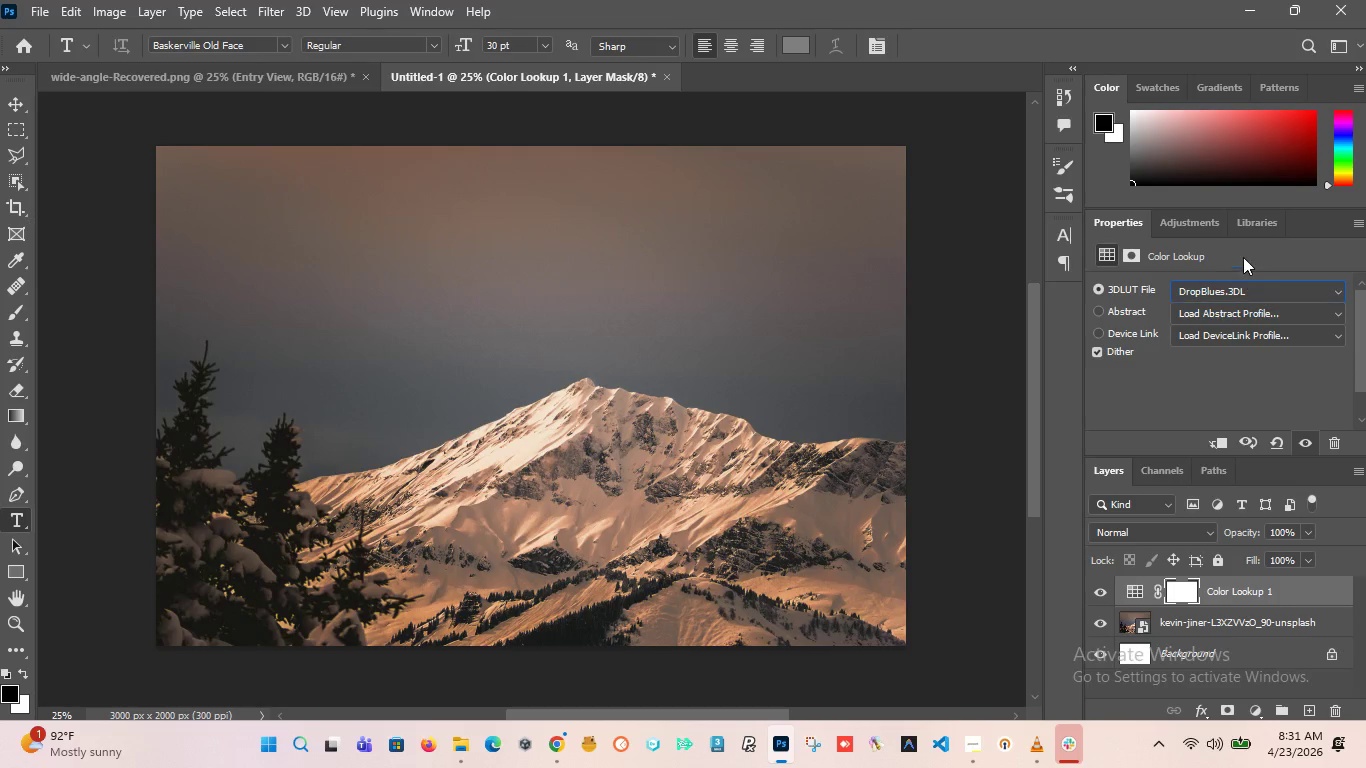 
left_click([1236, 288])
 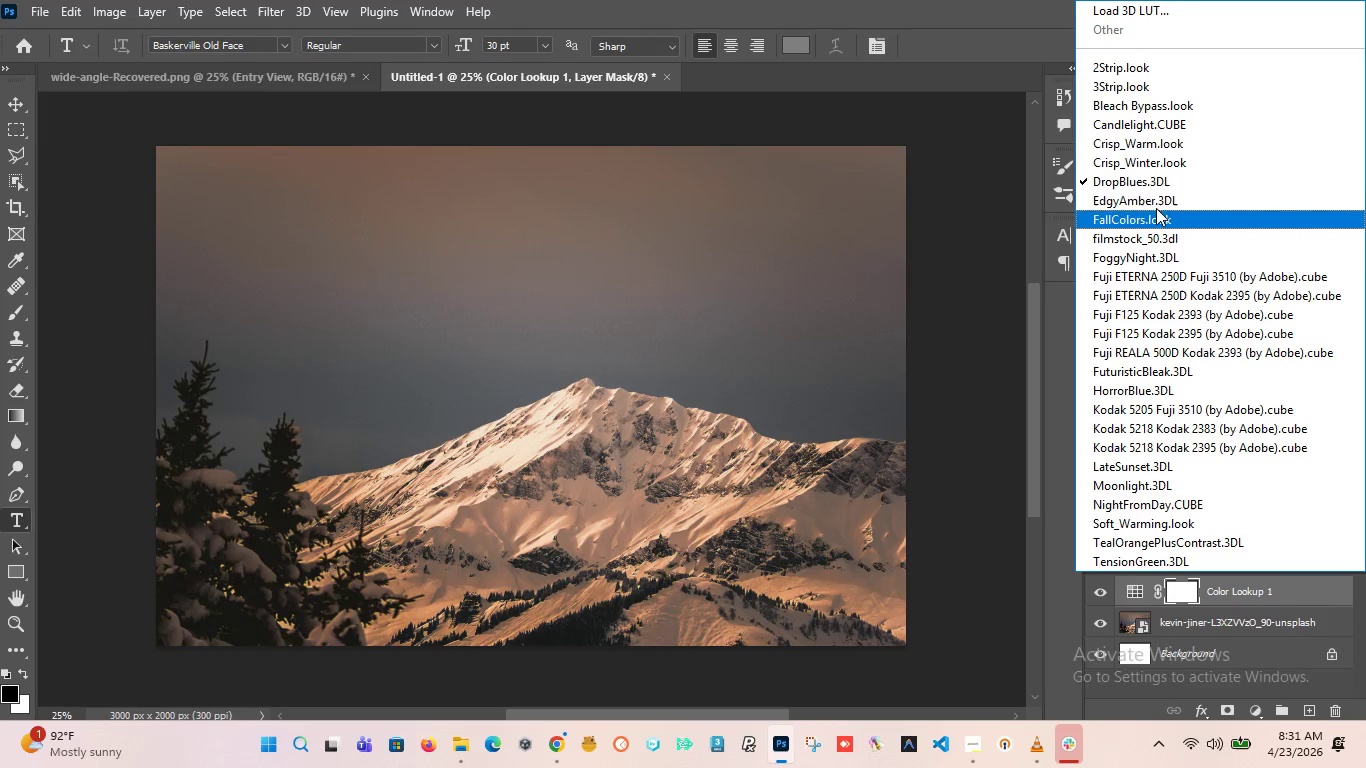 
left_click([1154, 202])
 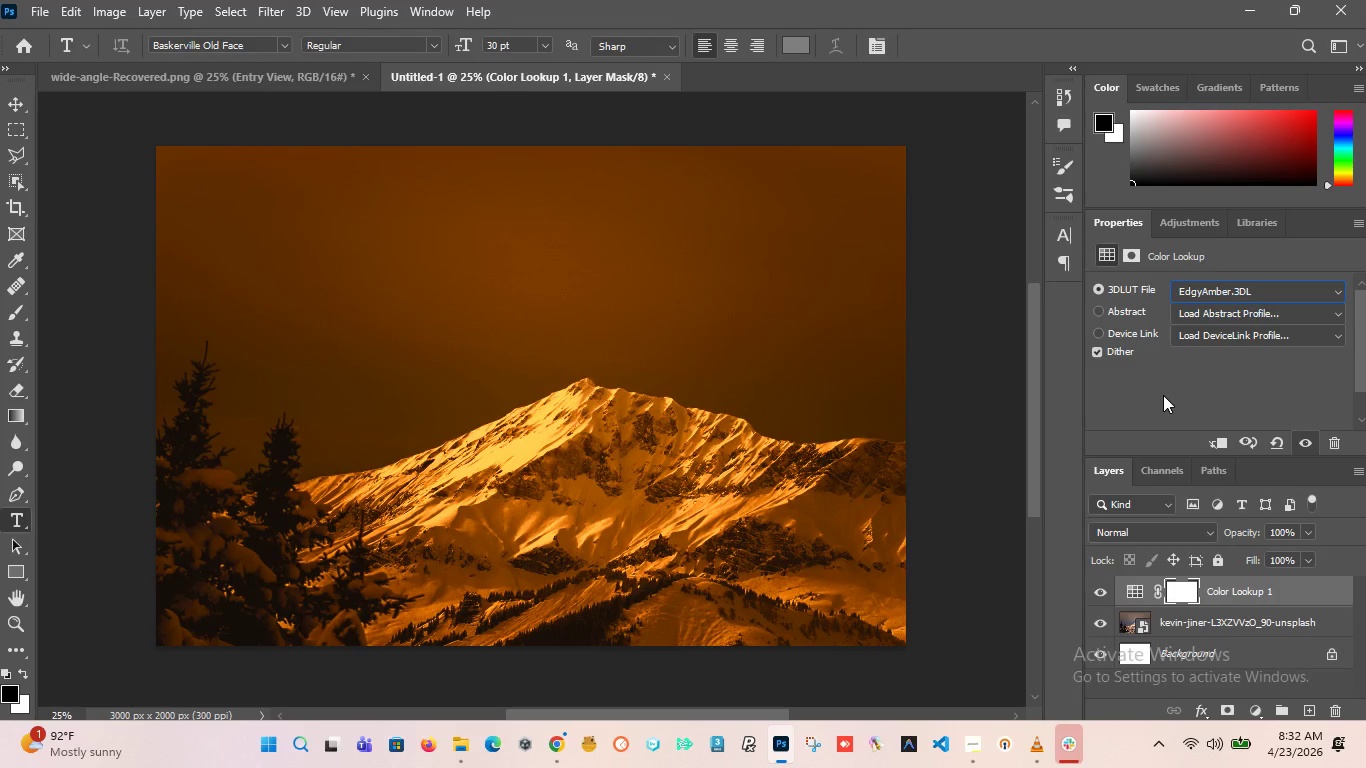 
wait(64.78)
 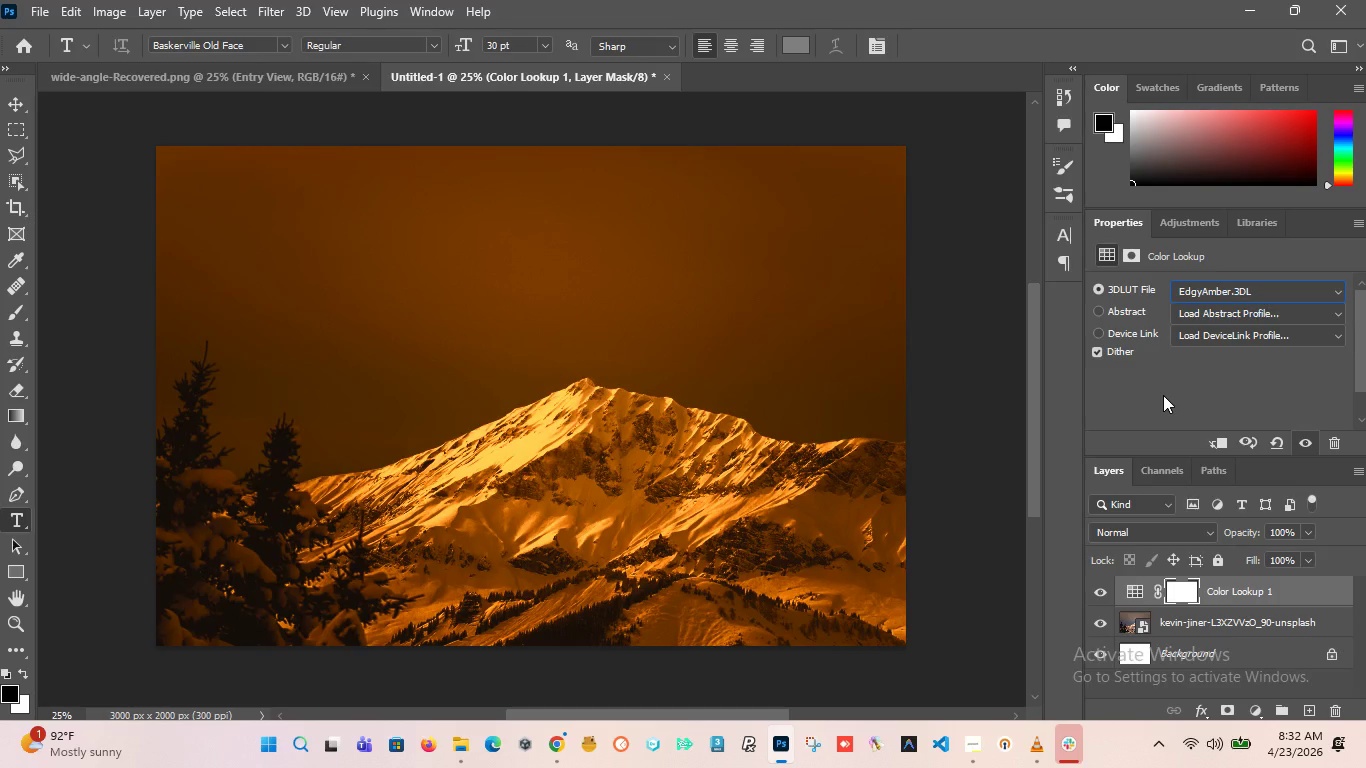 
left_click([1223, 289])
 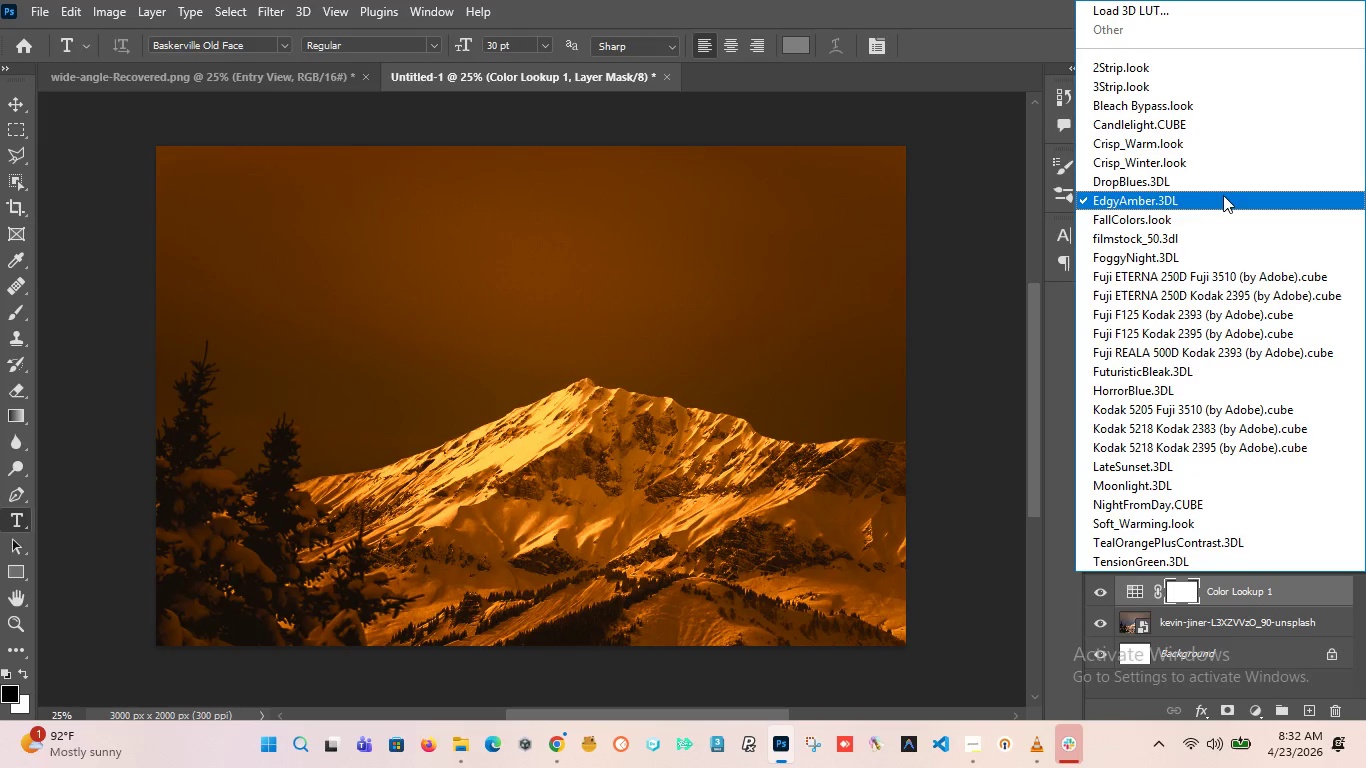 
left_click([1197, 214])
 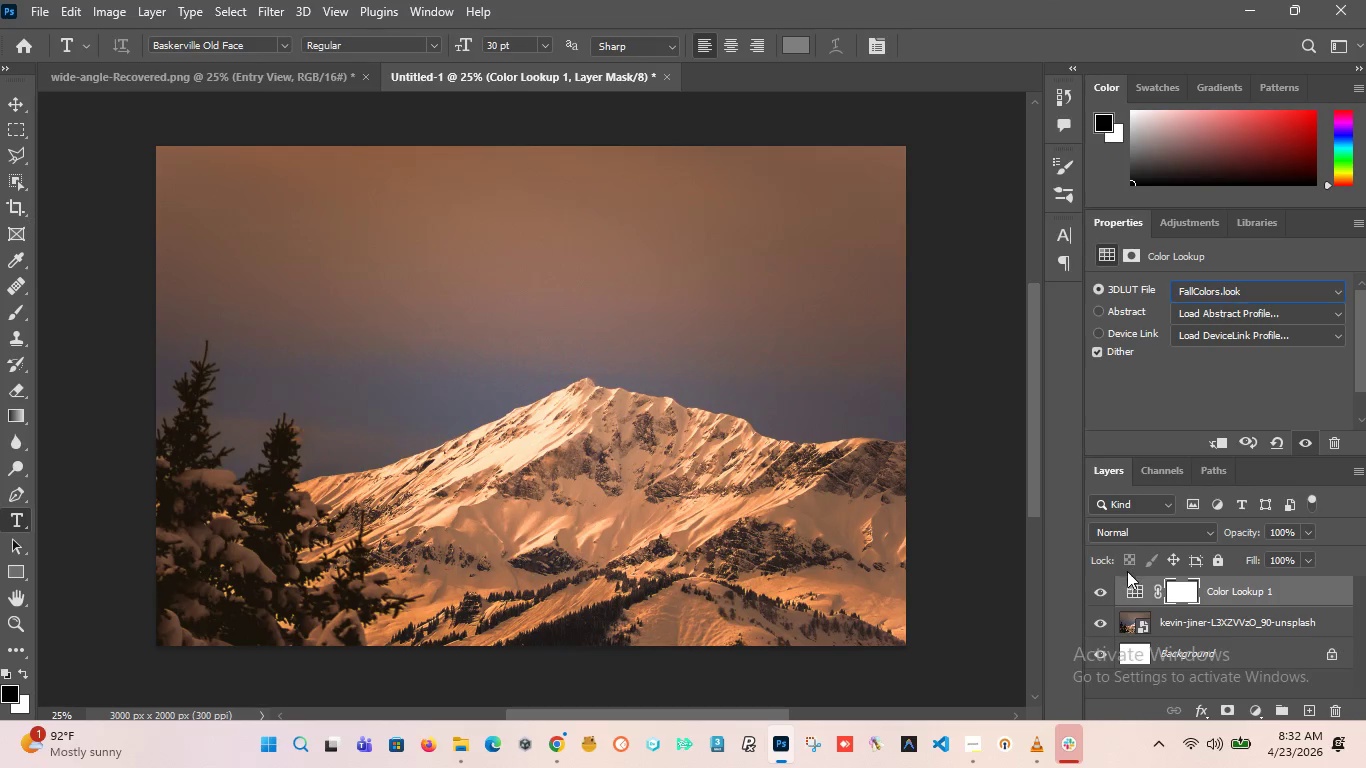 
left_click([1107, 592])
 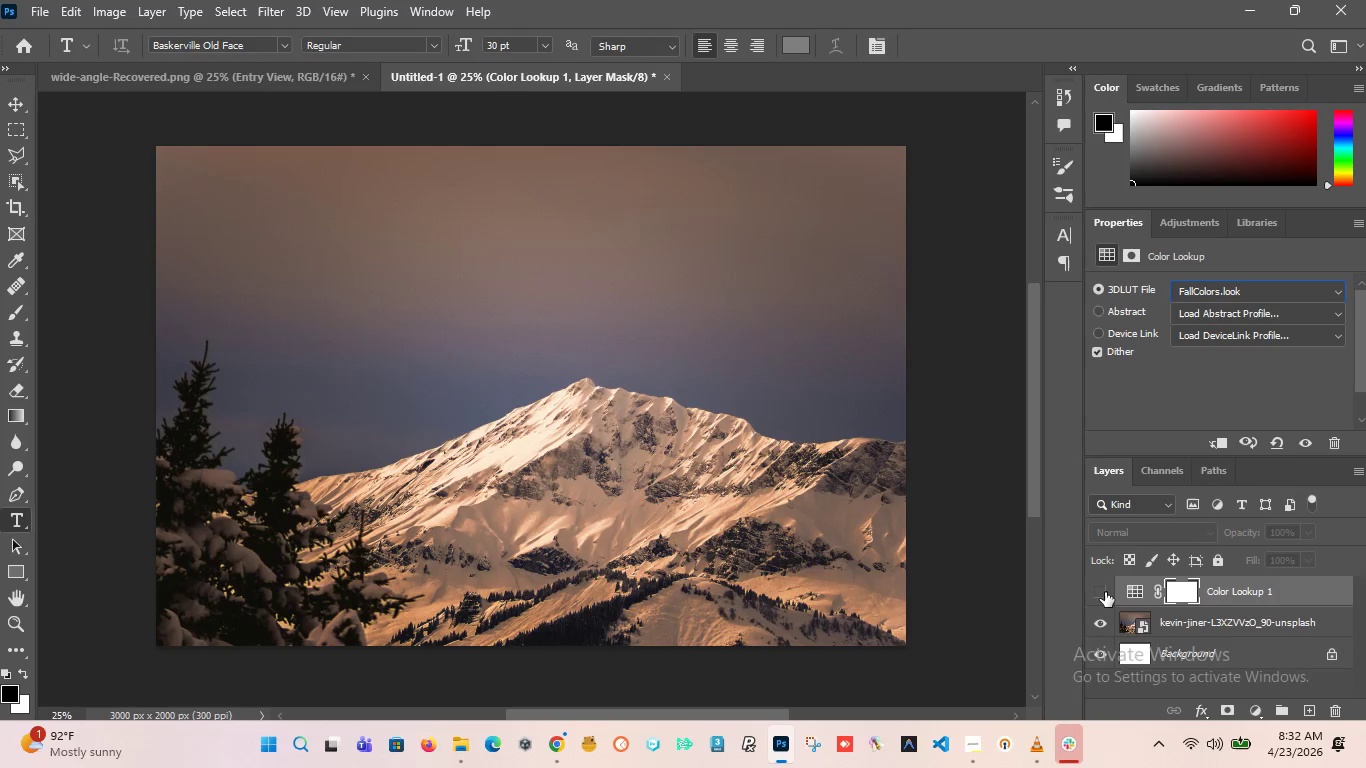 
left_click([1105, 592])
 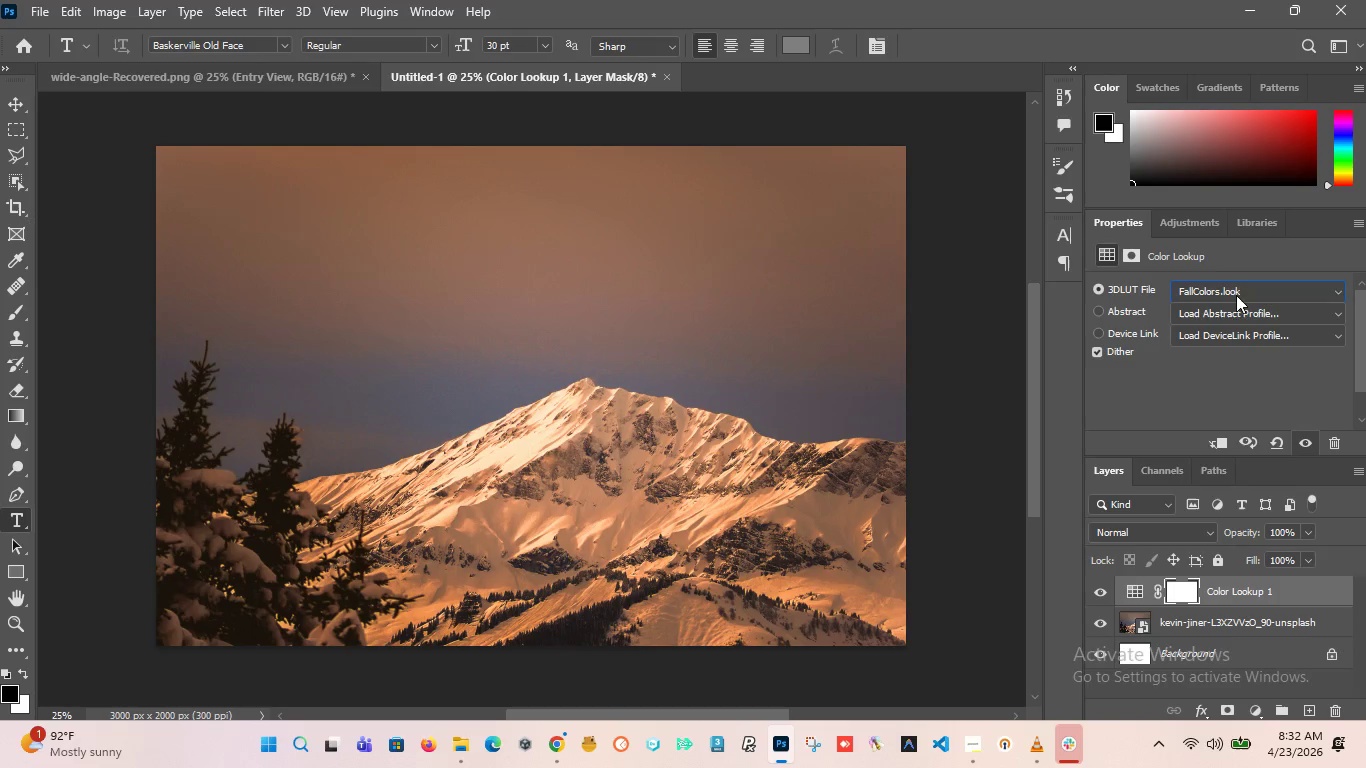 
left_click([1240, 291])
 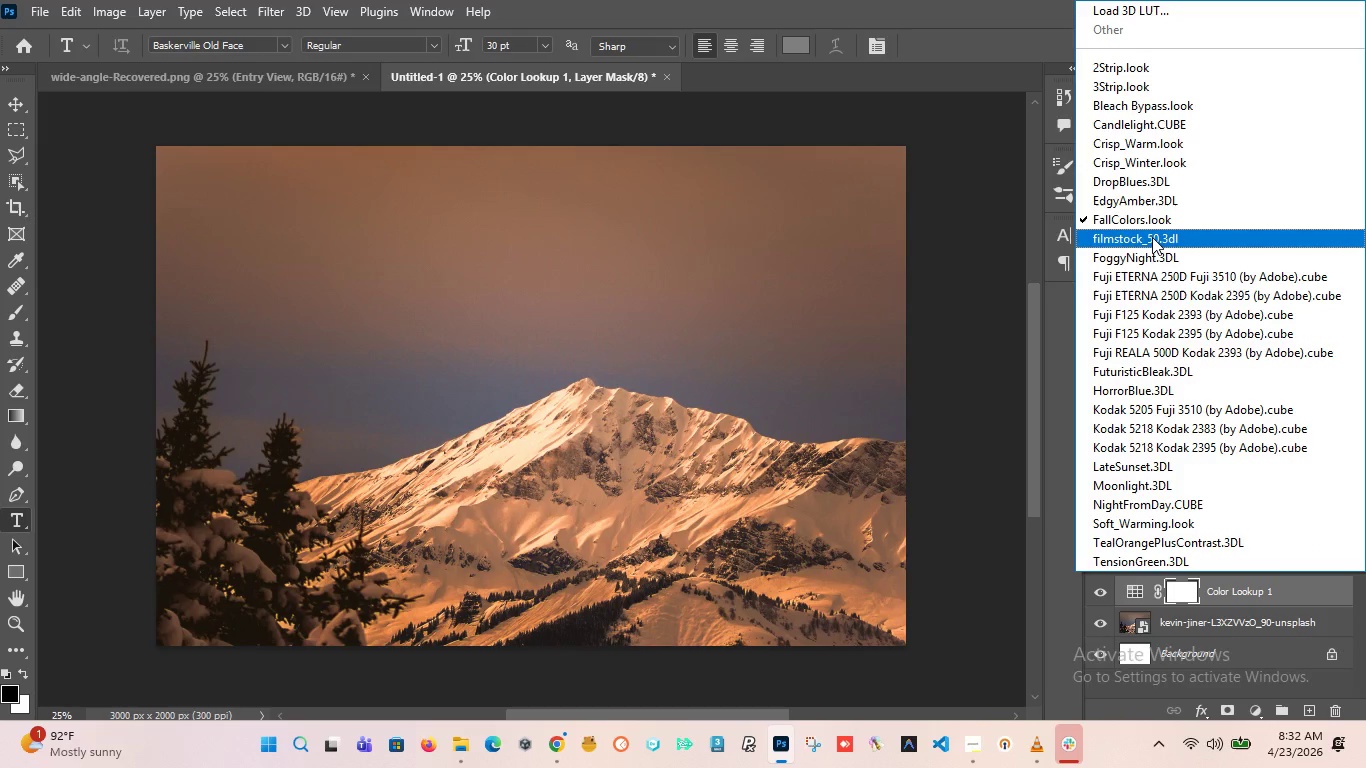 
left_click([1152, 237])
 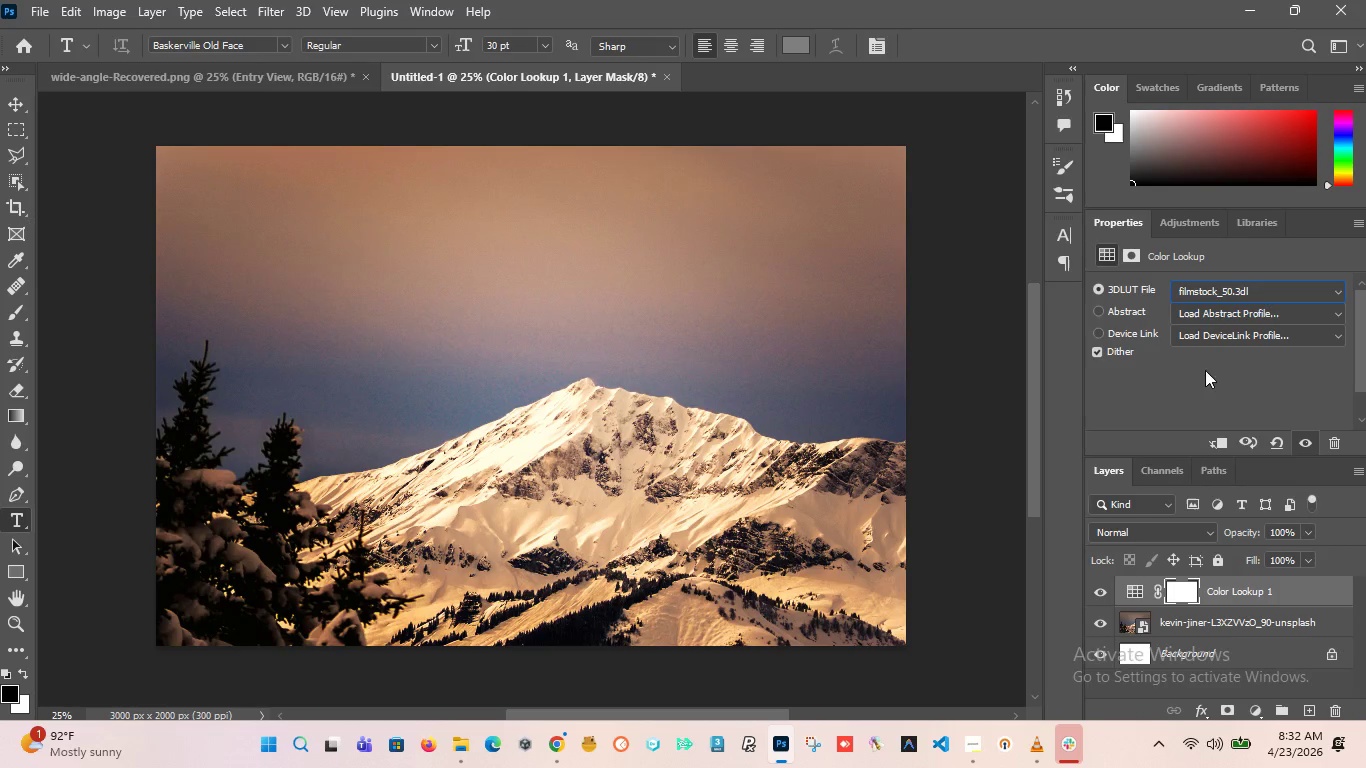 
wait(6.17)
 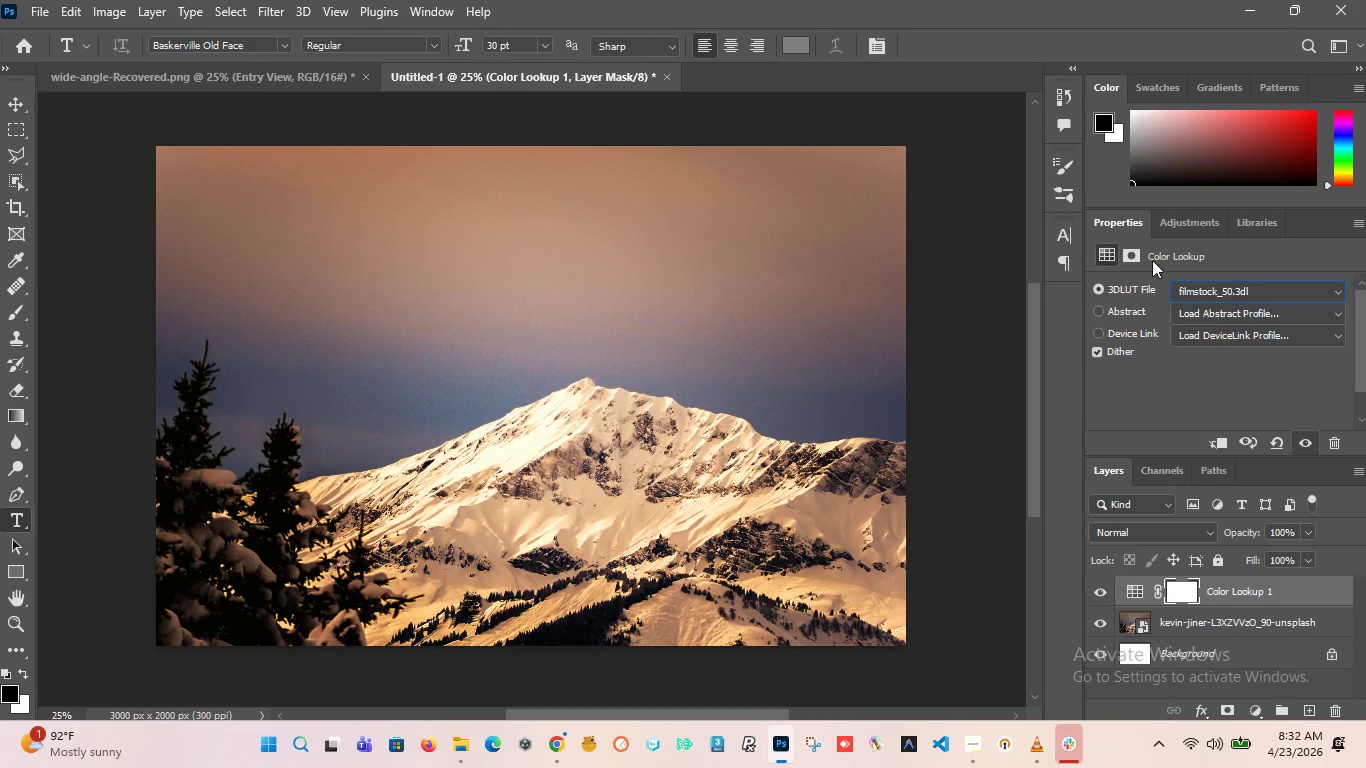 
double_click([1101, 593])
 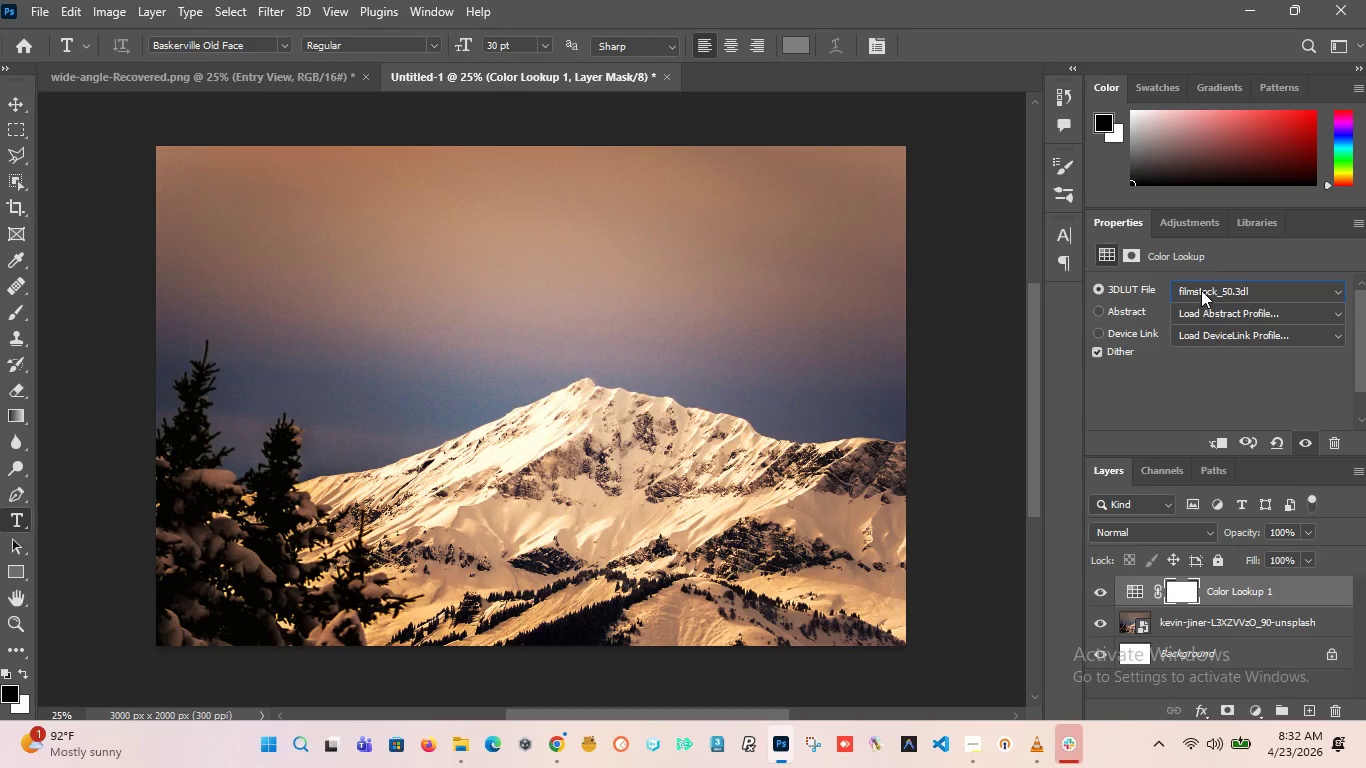 
left_click([1201, 290])
 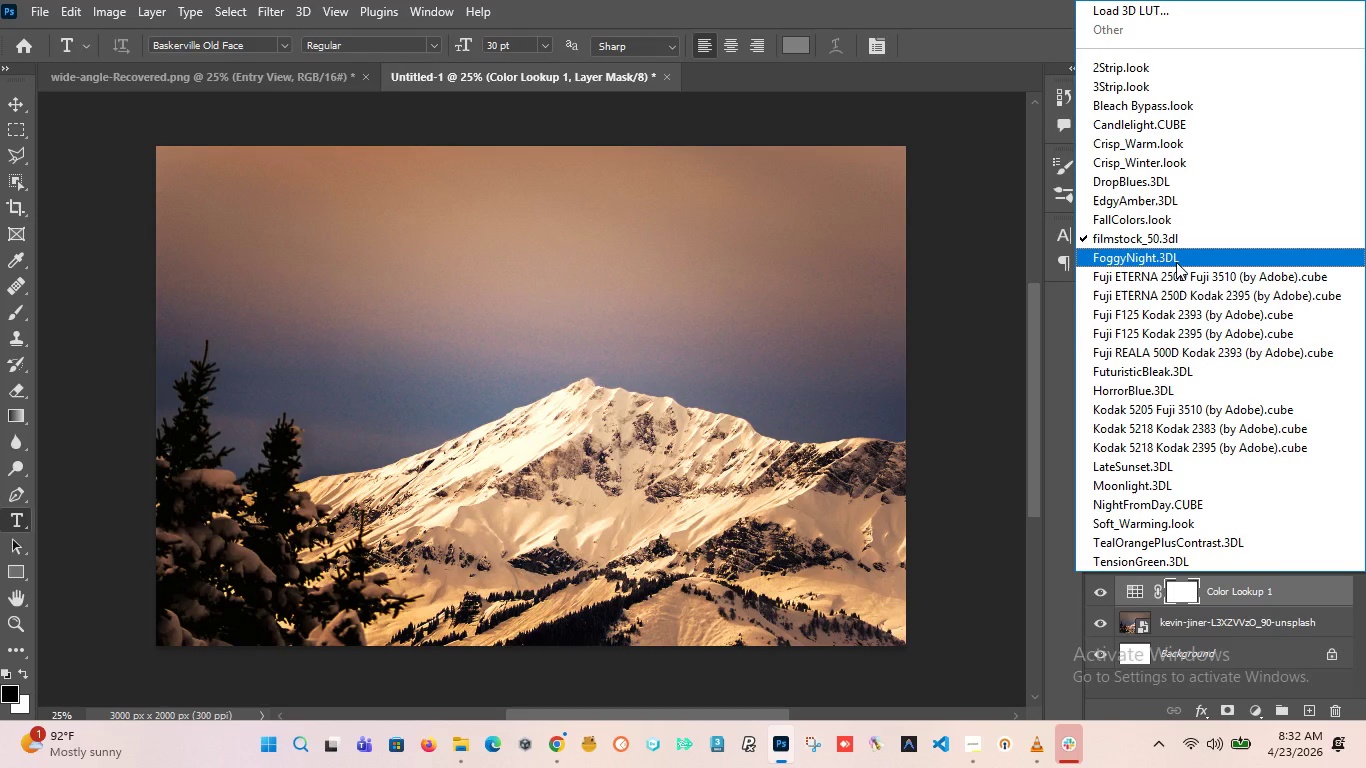 
left_click([1176, 262])
 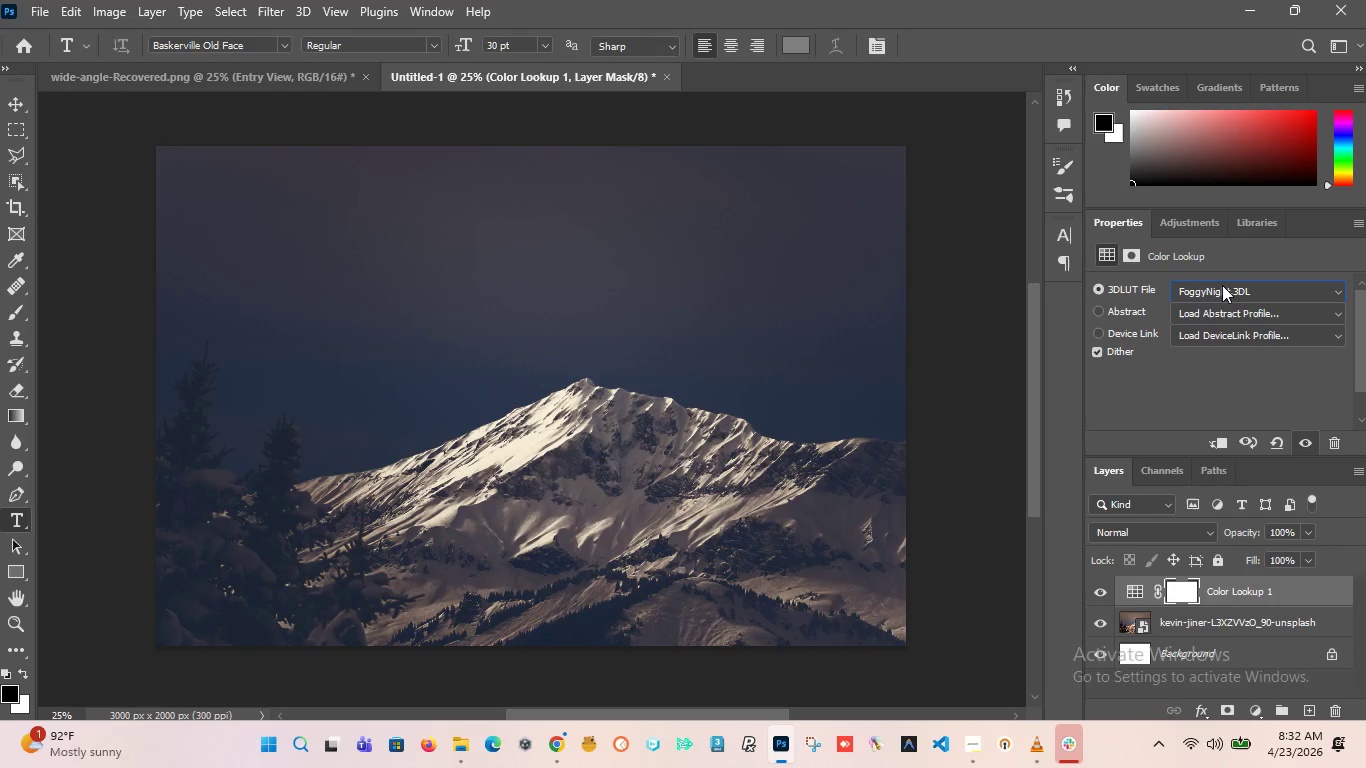 
left_click([1222, 288])
 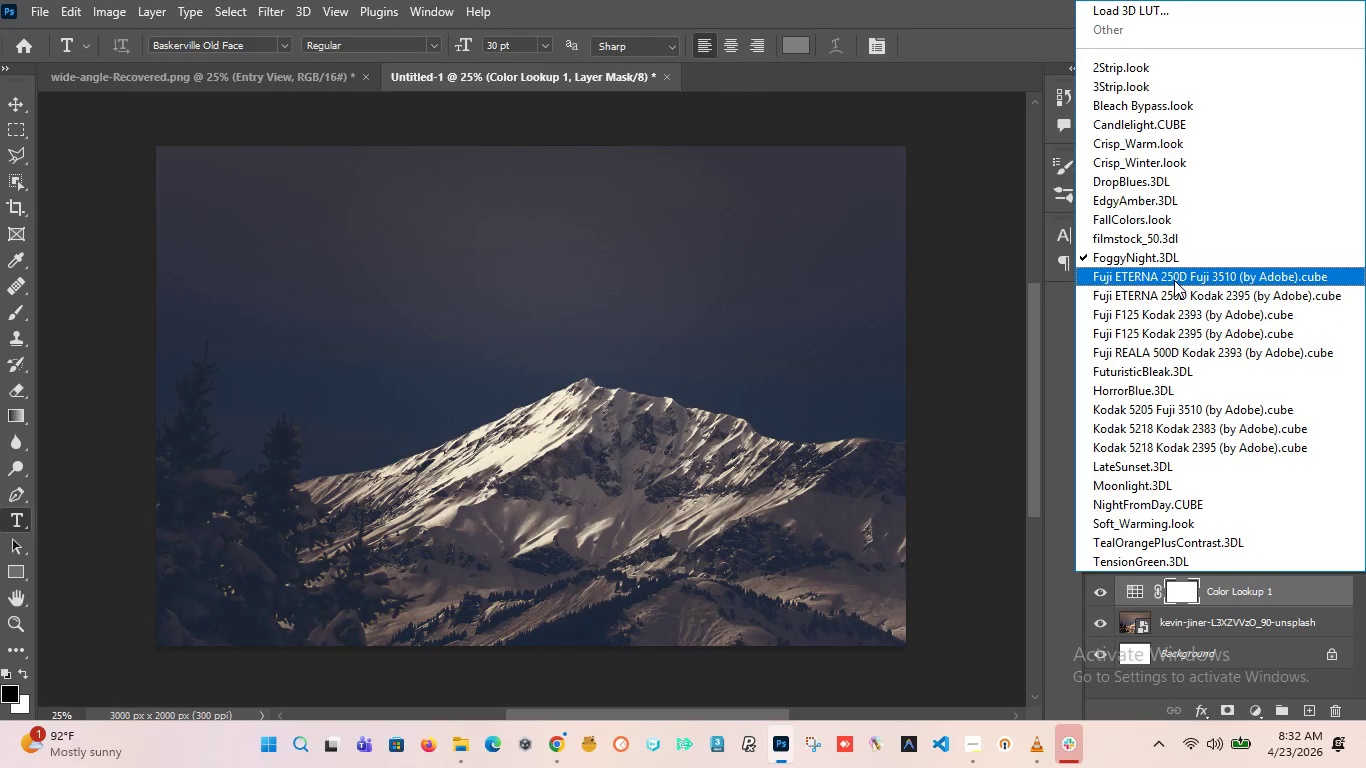 
left_click([1174, 280])
 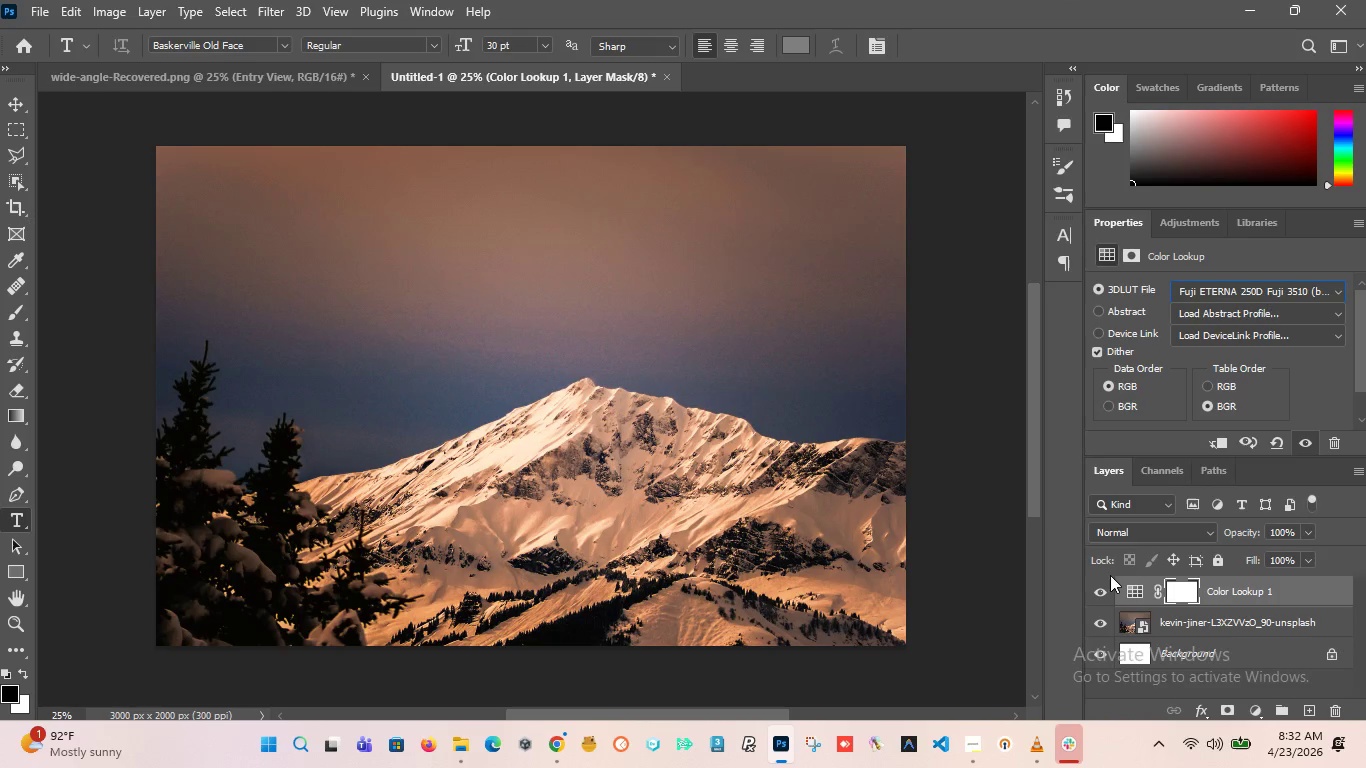 
left_click([1105, 583])
 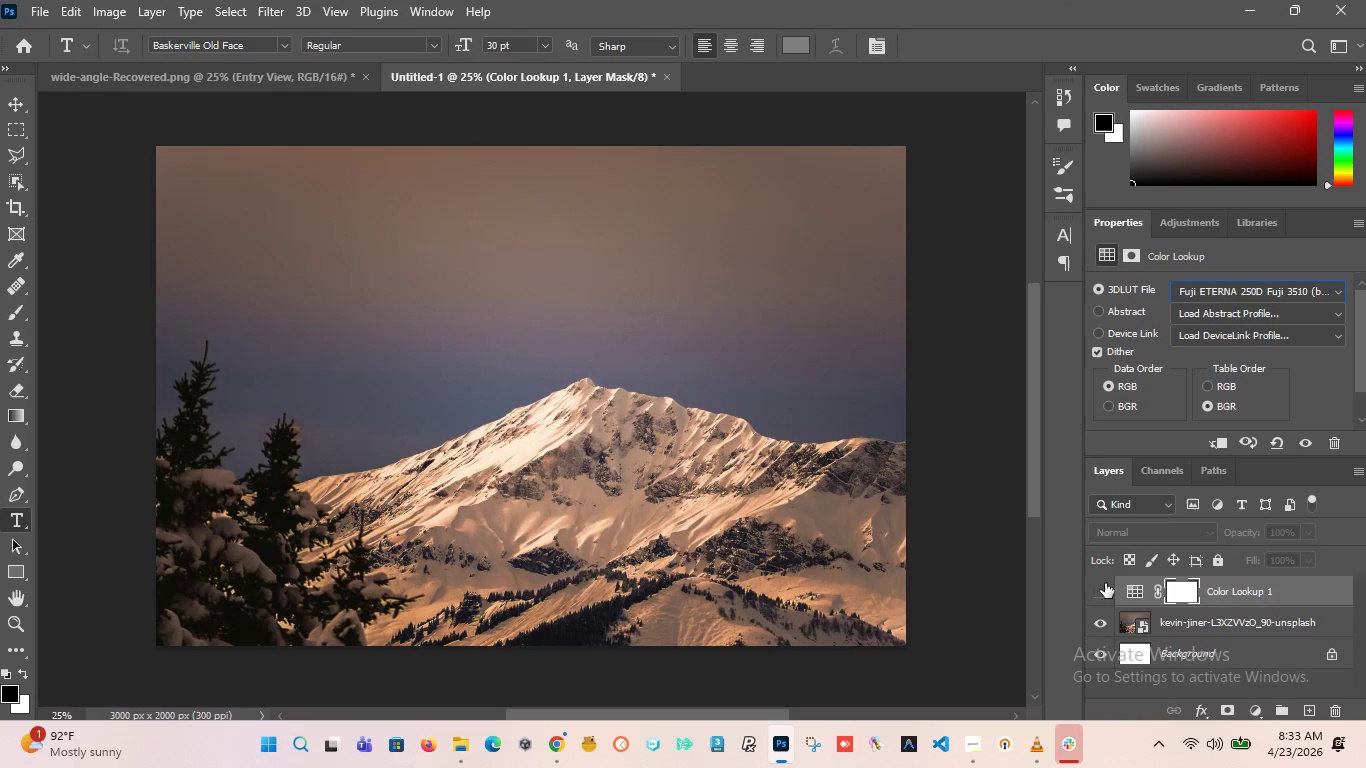 
left_click([1105, 583])
 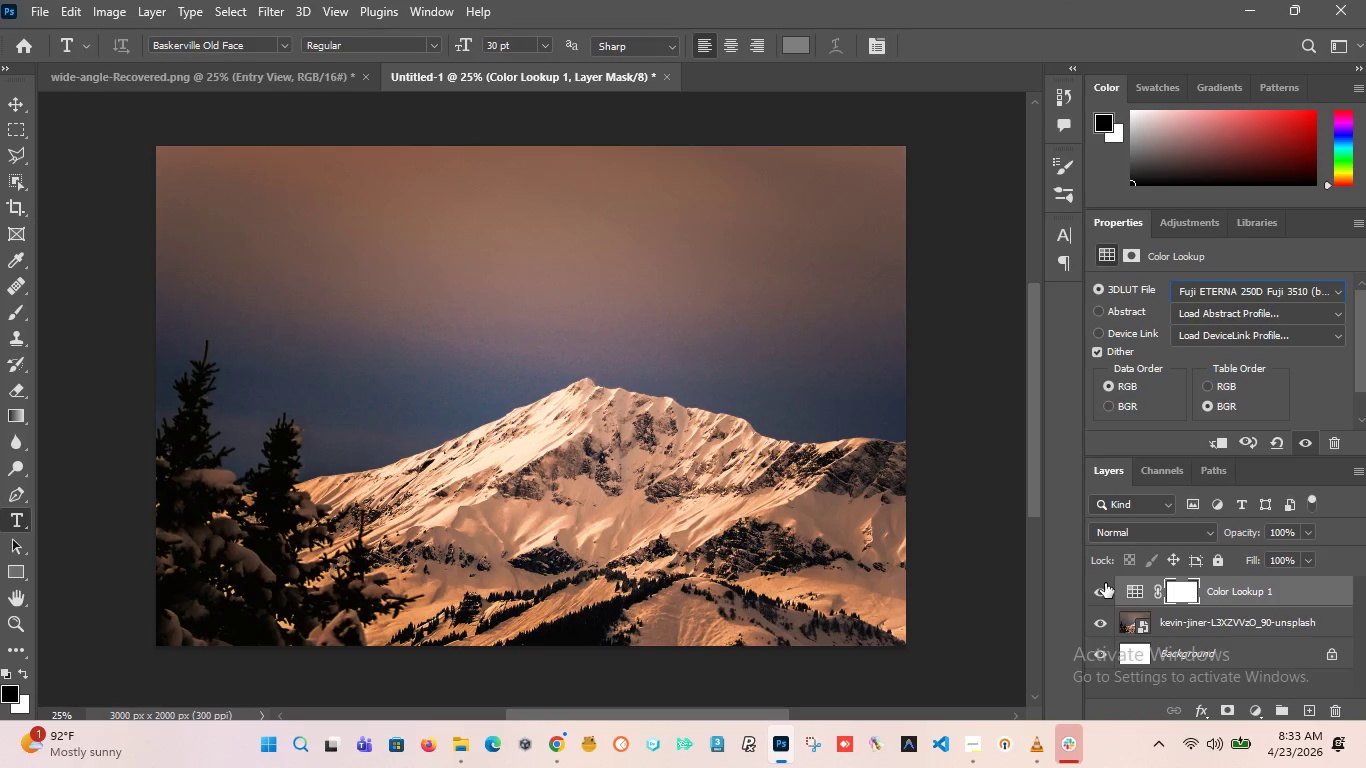 
left_click([1105, 583])
 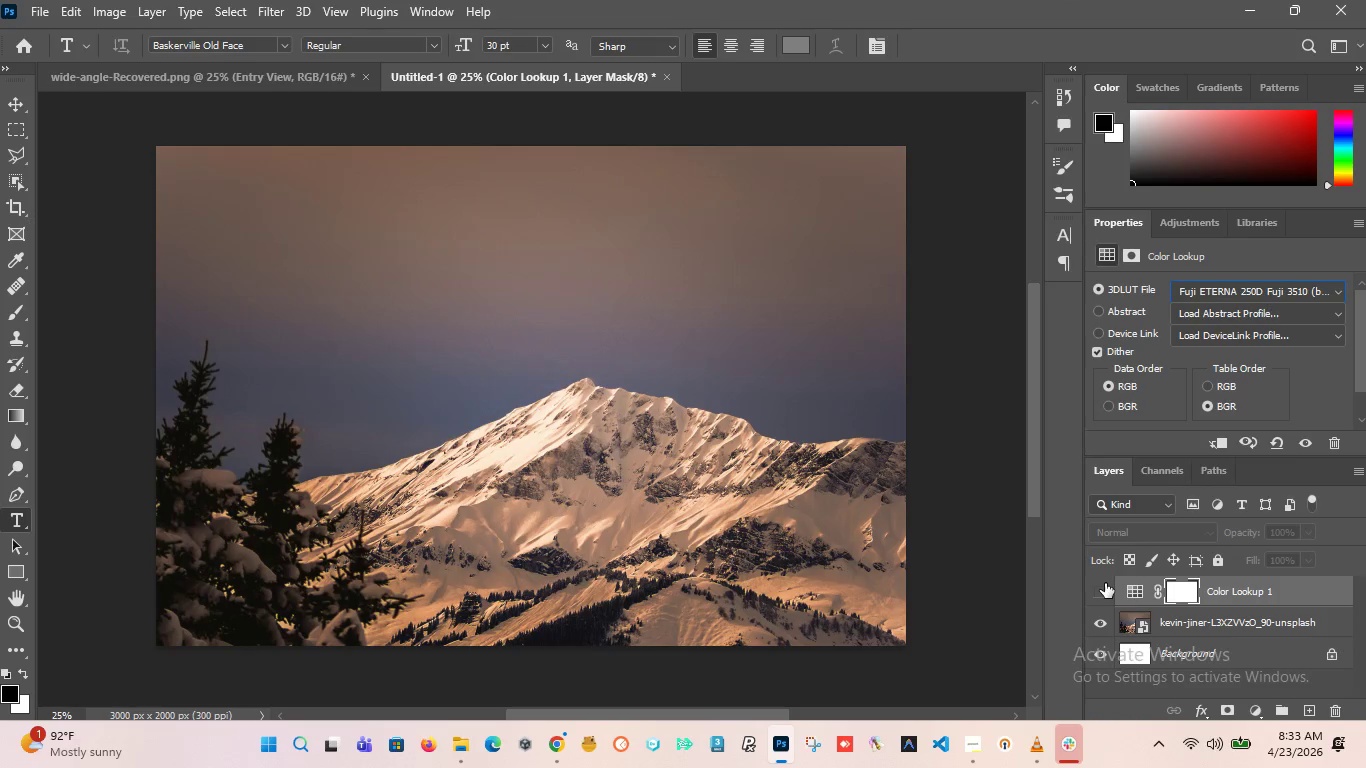 
left_click([1105, 583])
 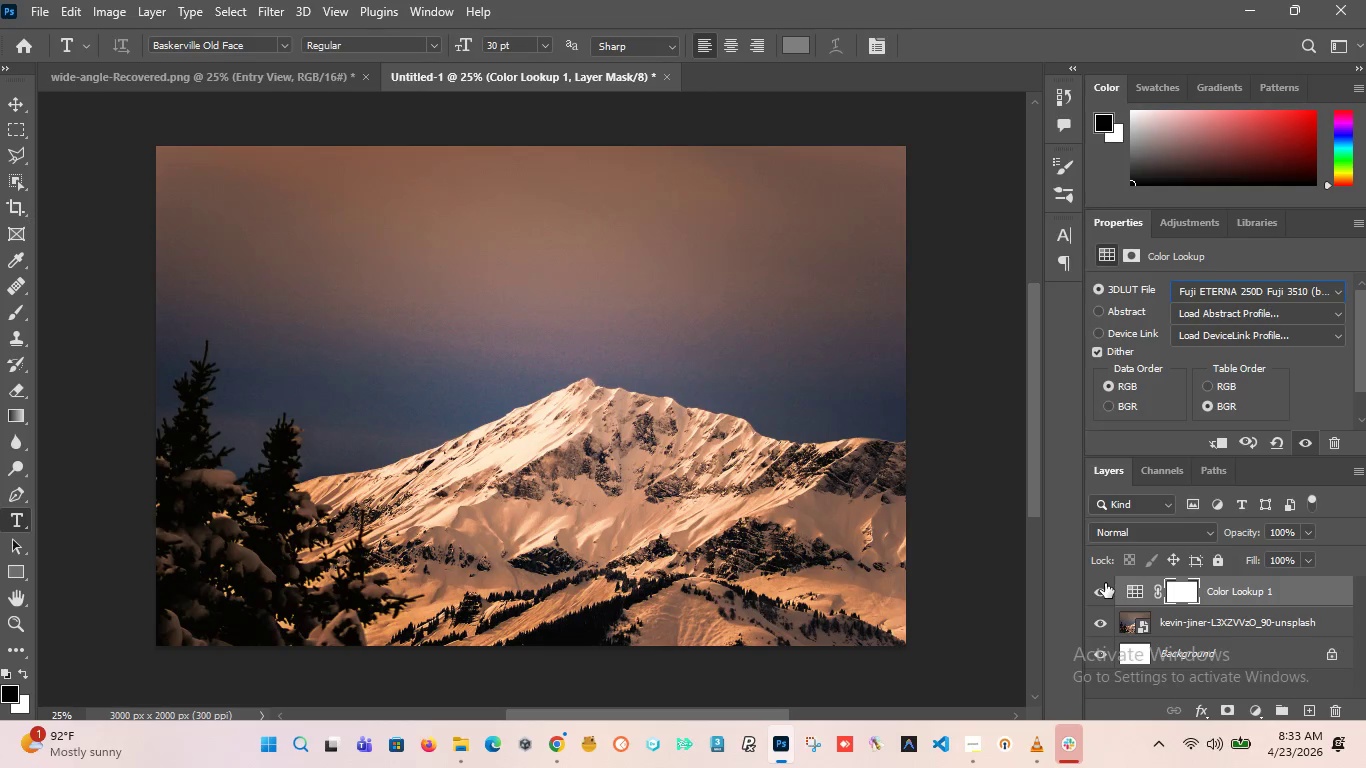 
left_click([1105, 583])
 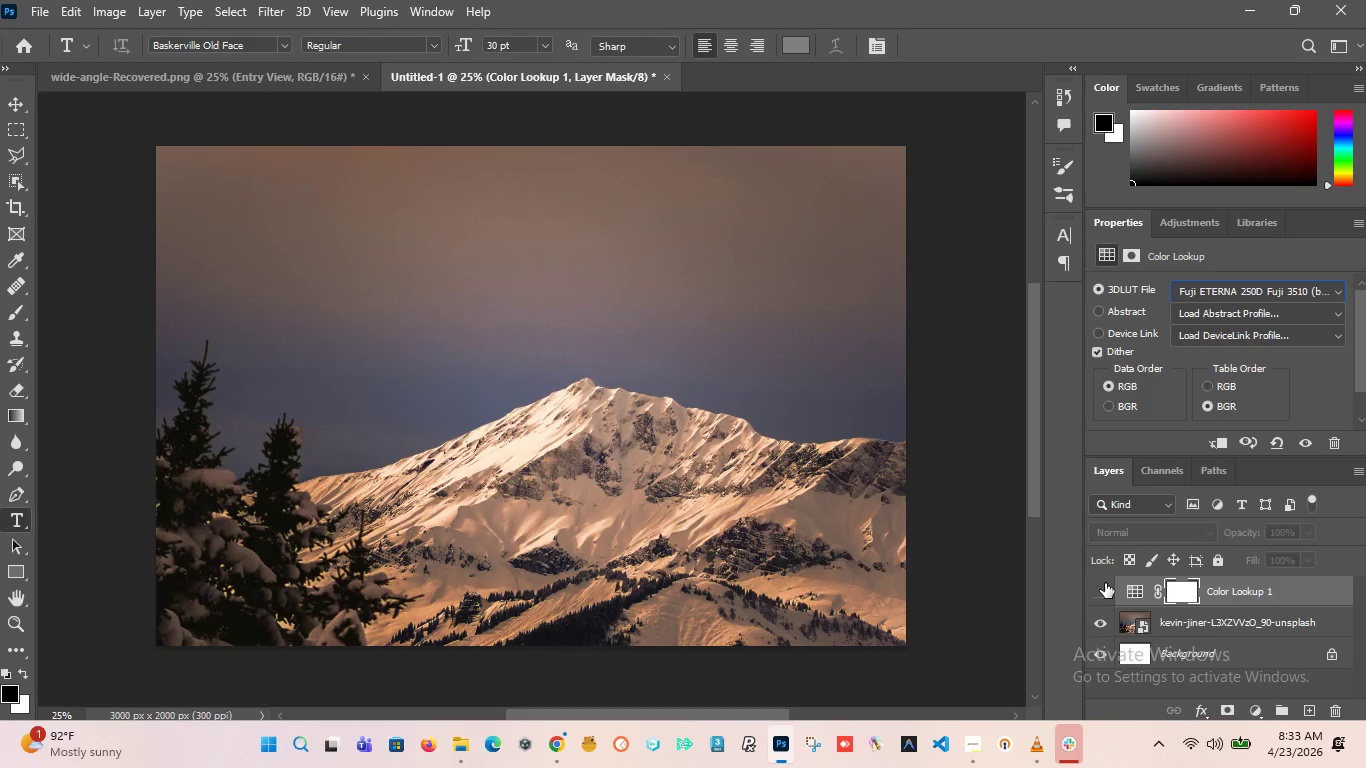 
left_click([1105, 583])
 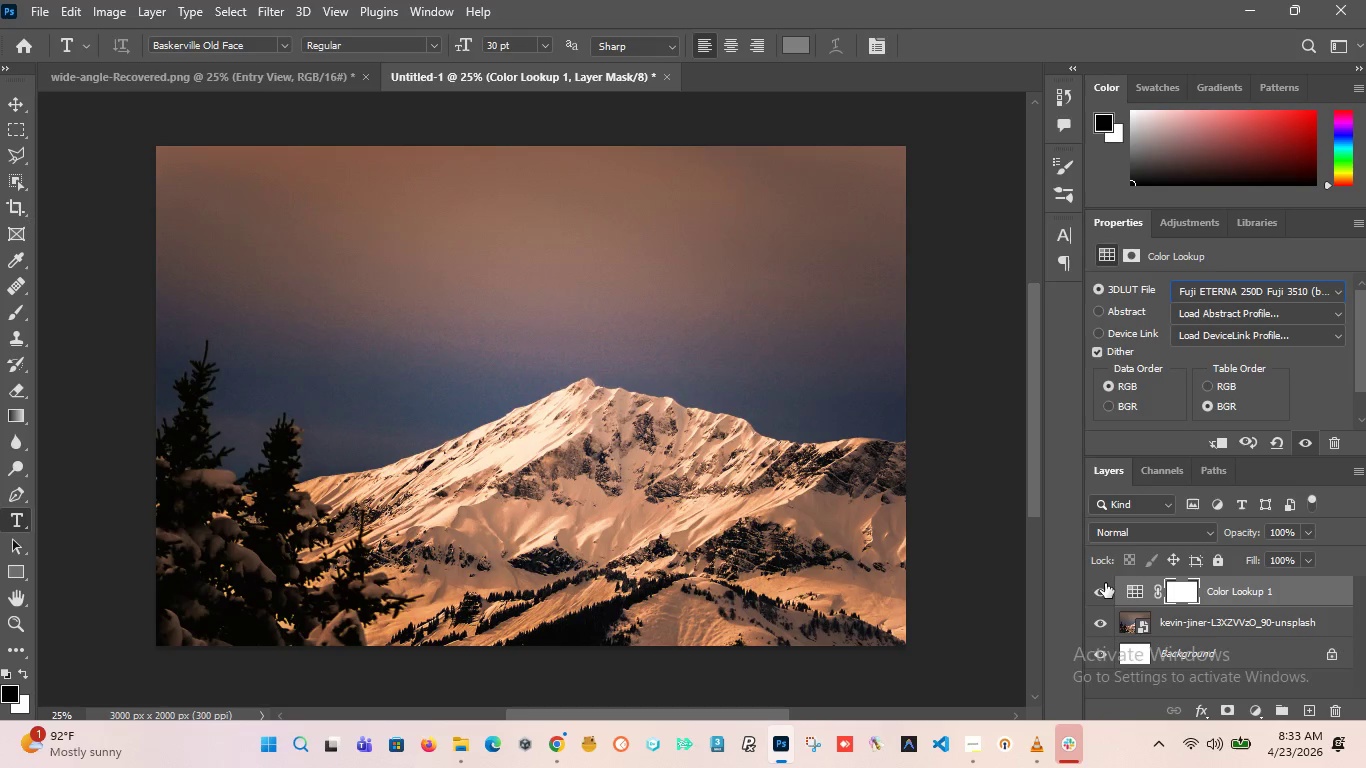 
left_click([1105, 583])
 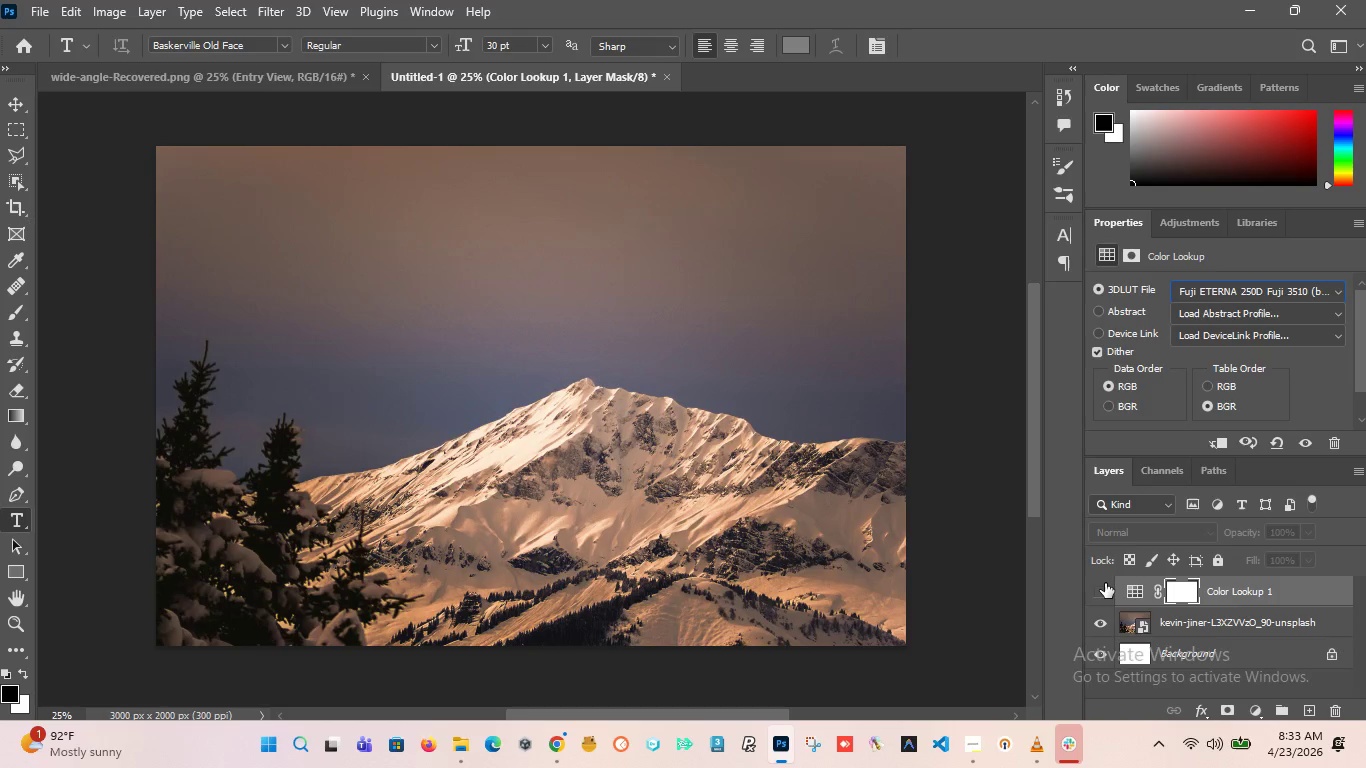 
left_click([1105, 583])
 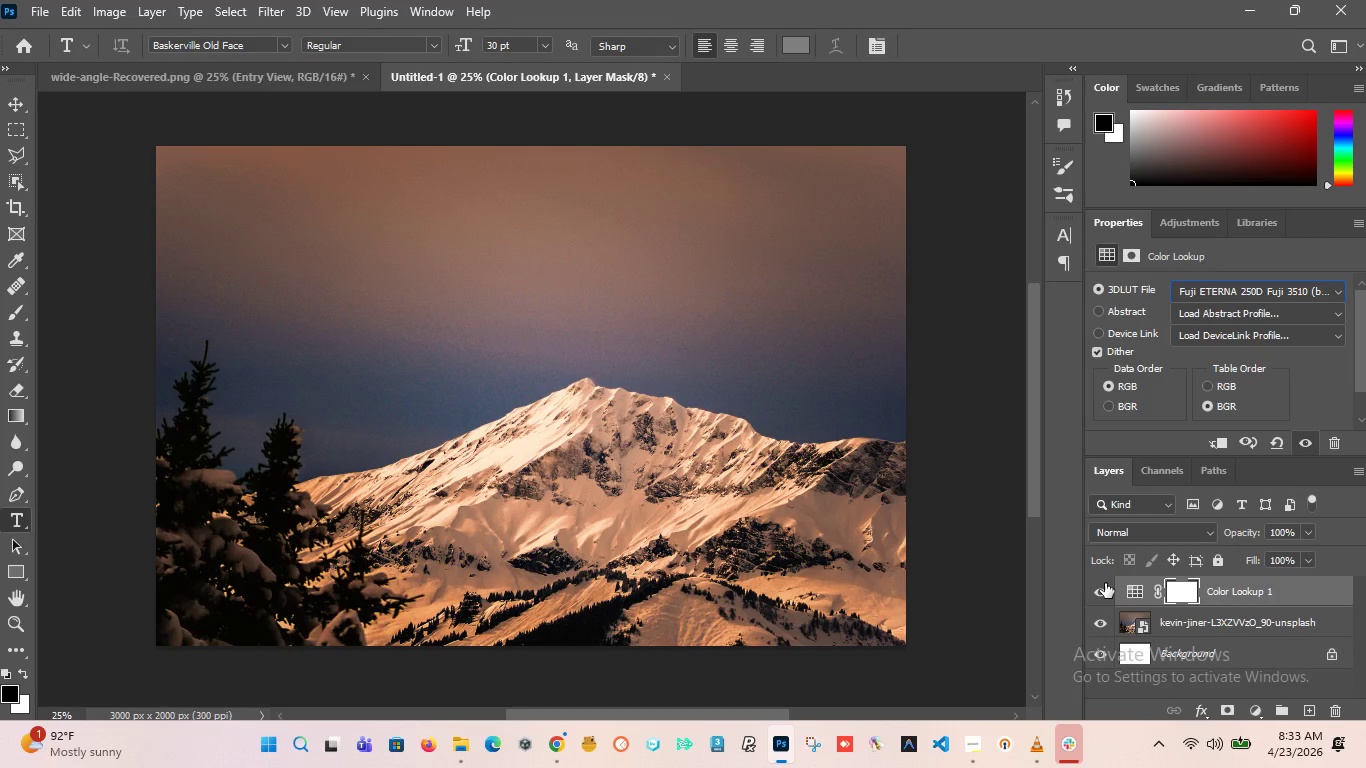 
left_click([1105, 583])
 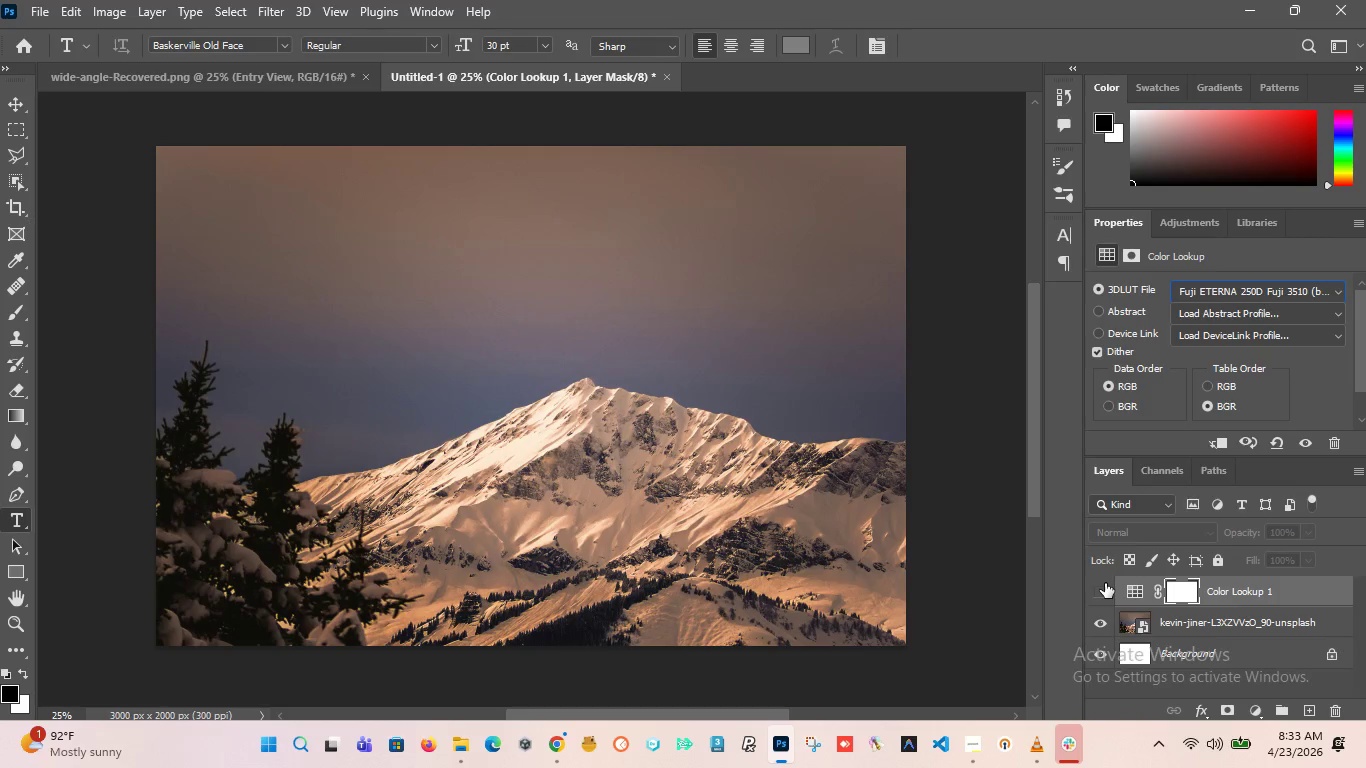 
left_click([1105, 583])
 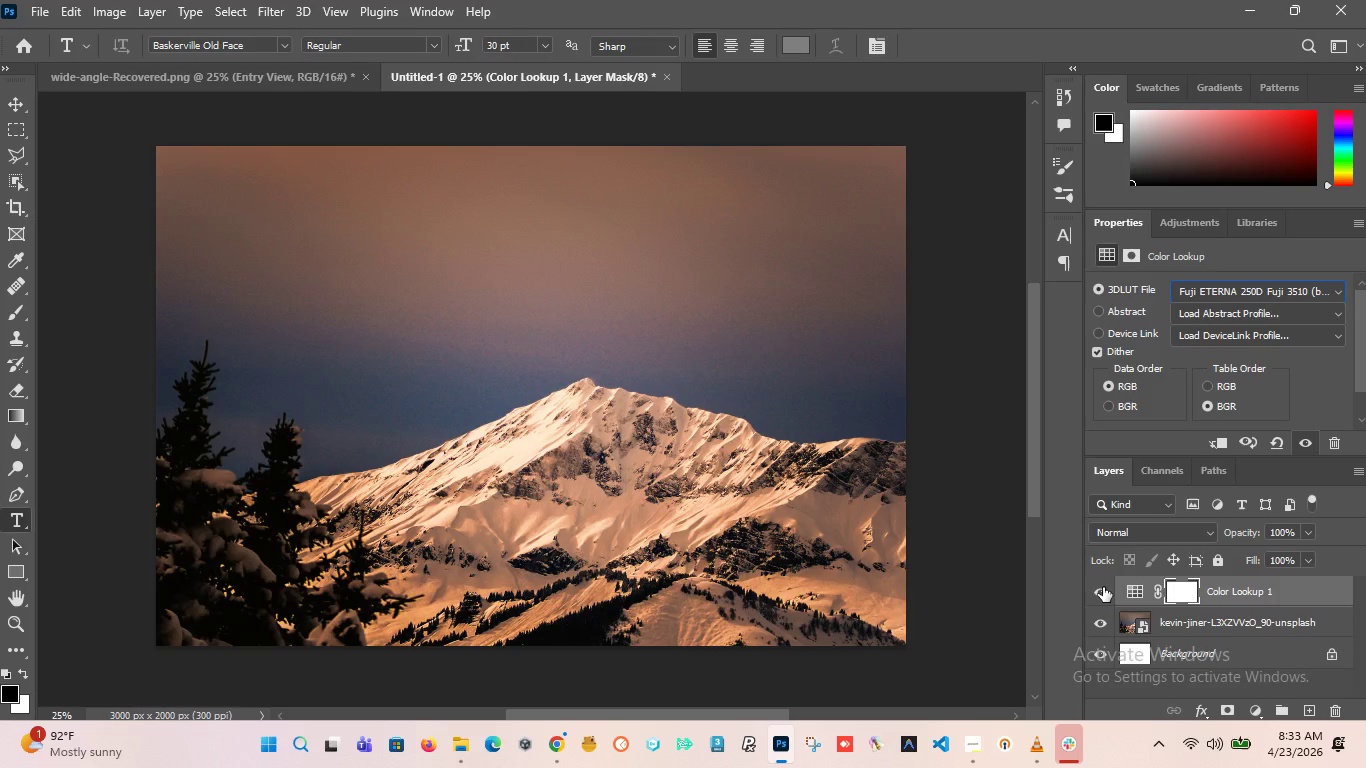 
wait(18.77)
 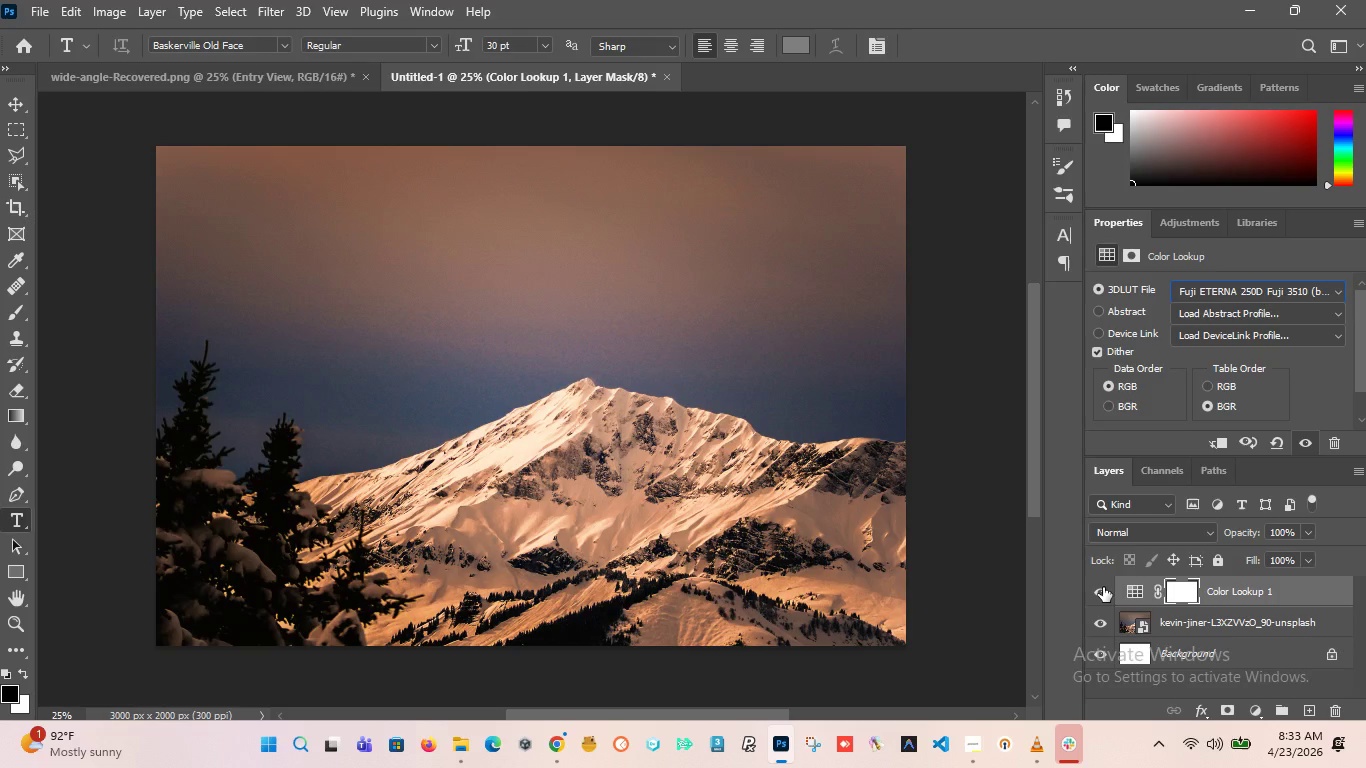 
left_click([1101, 599])
 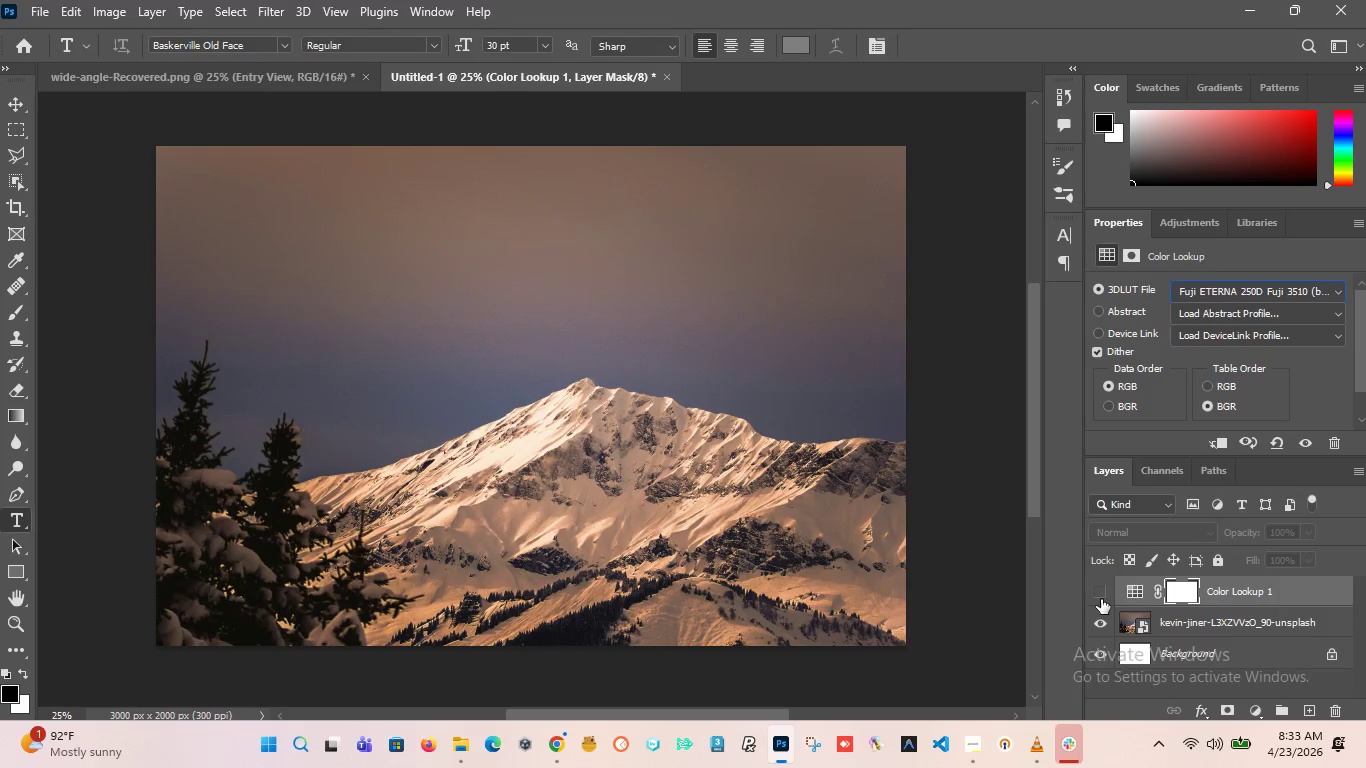 
left_click([1101, 599])
 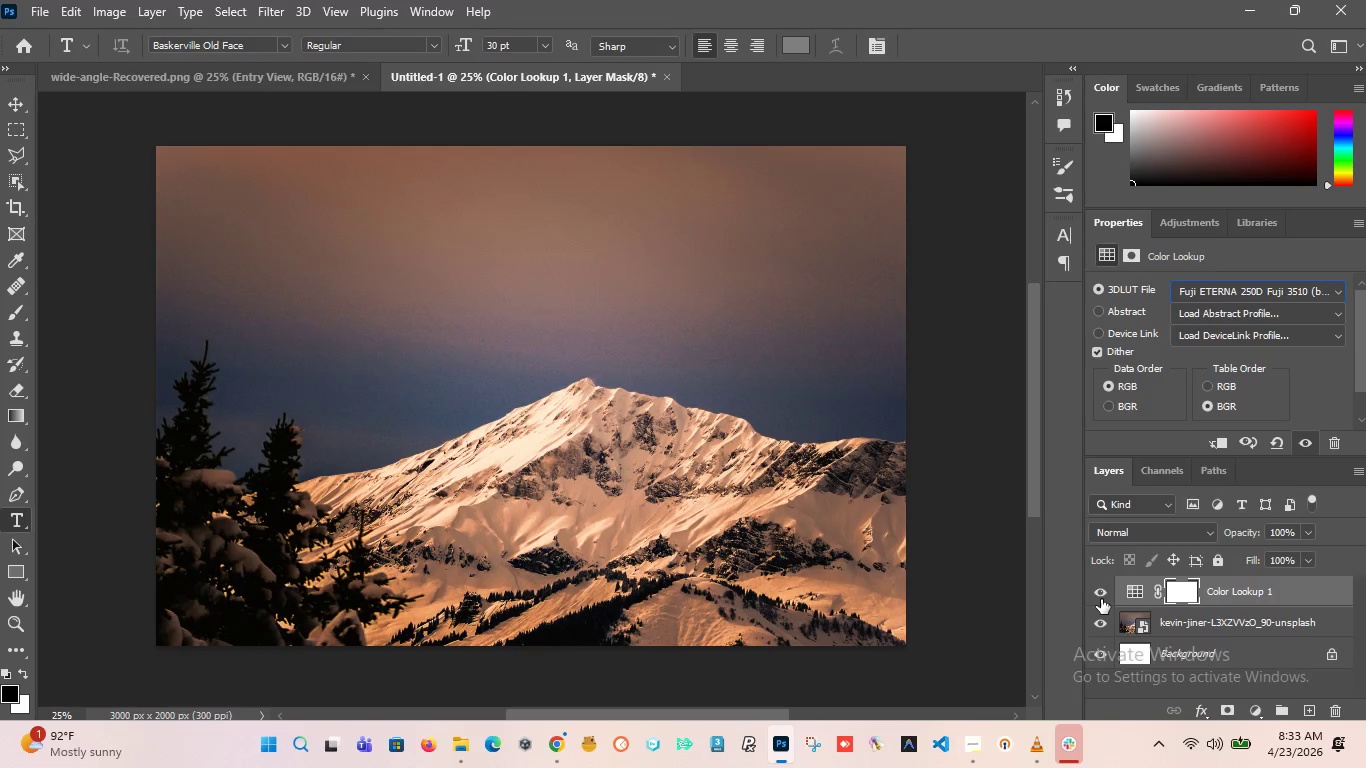 
left_click([1101, 599])
 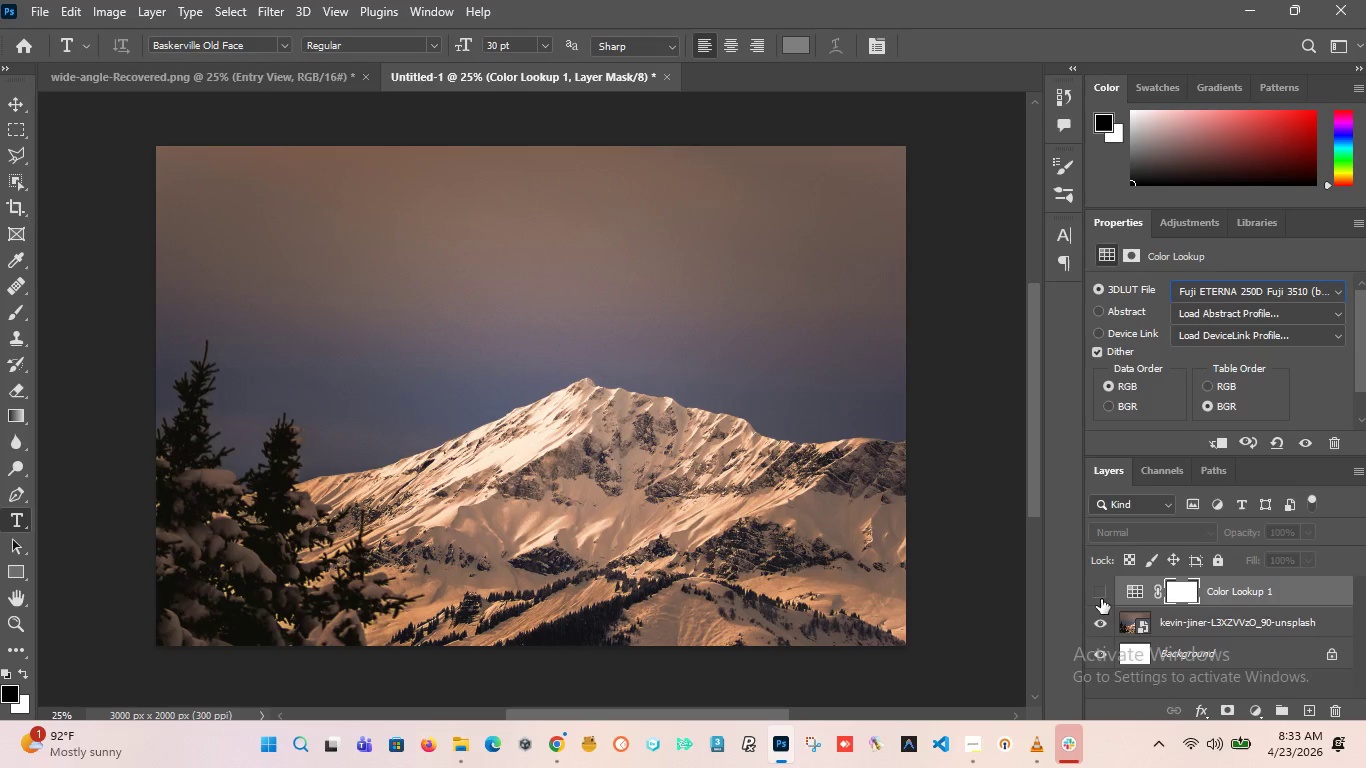 
left_click([1101, 599])
 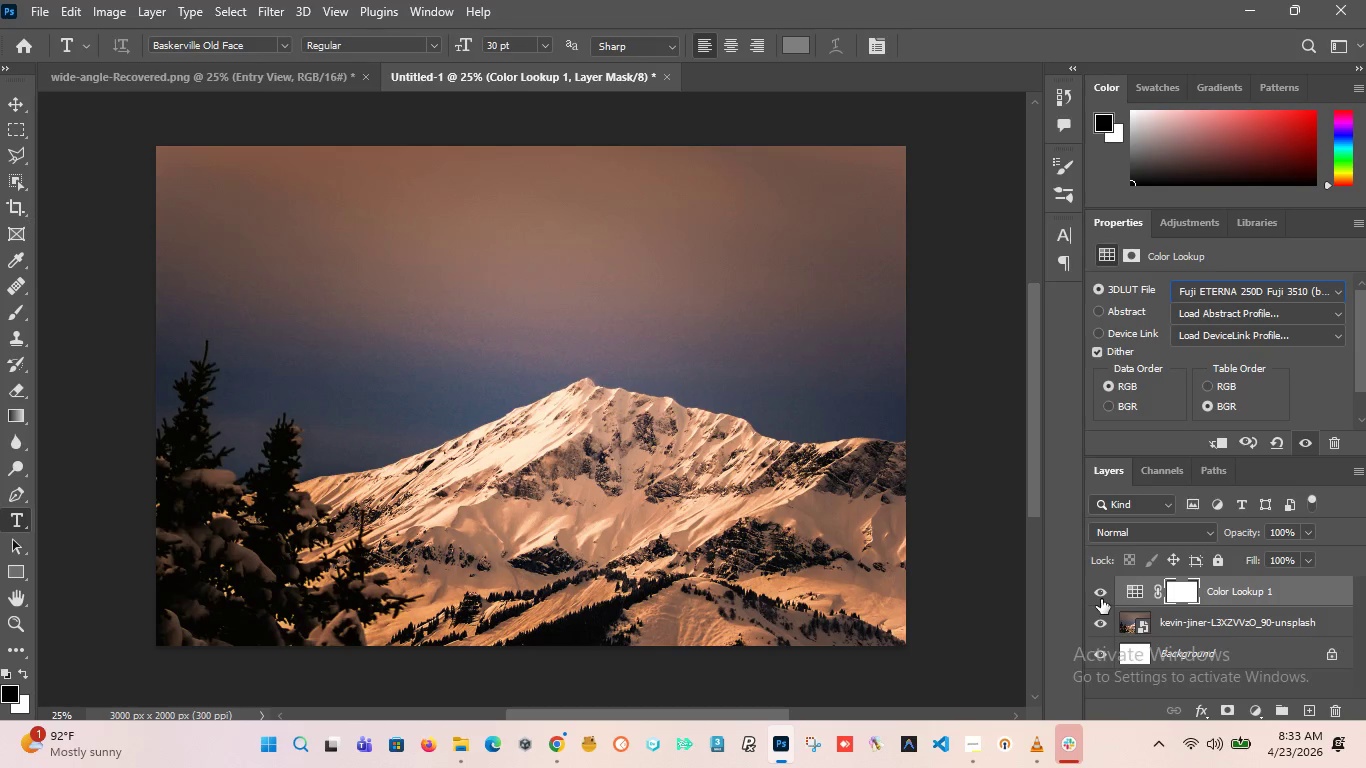 
left_click([1101, 599])
 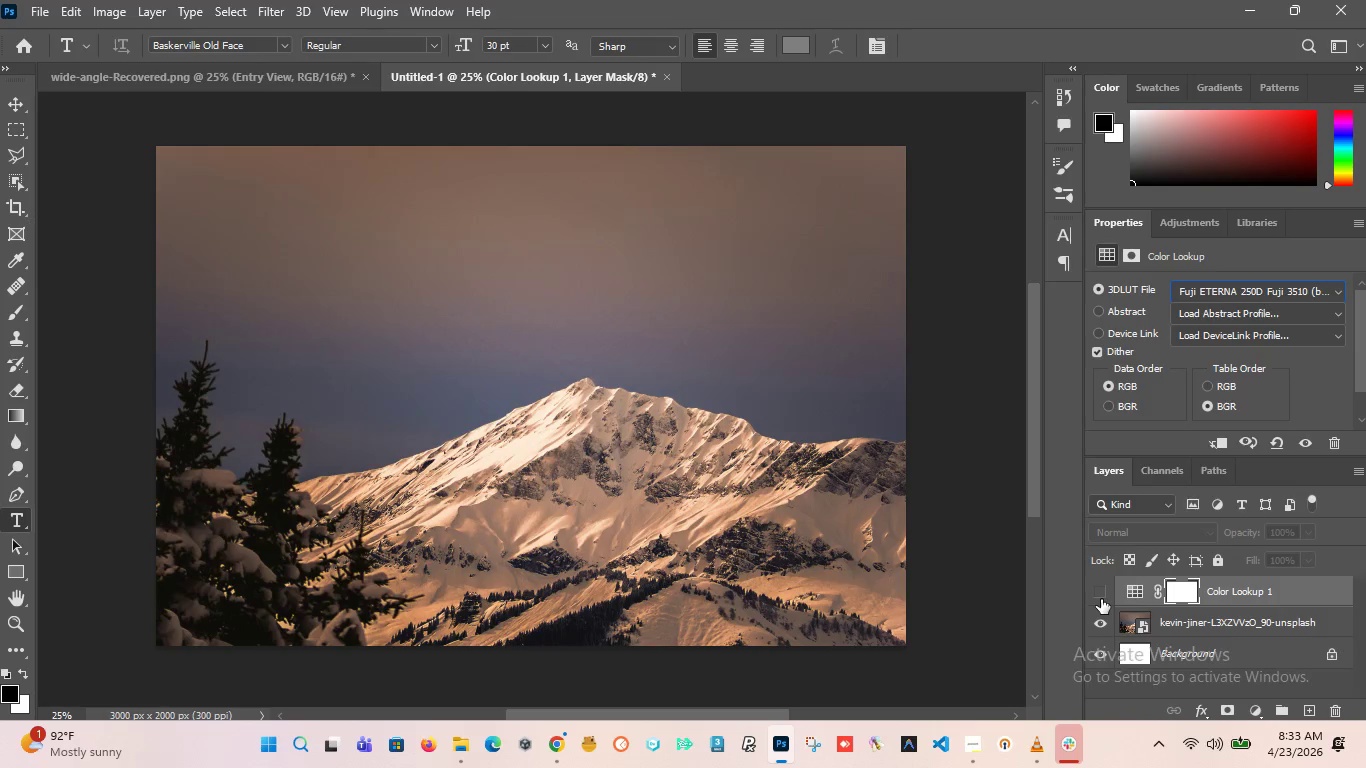 
left_click([1101, 599])
 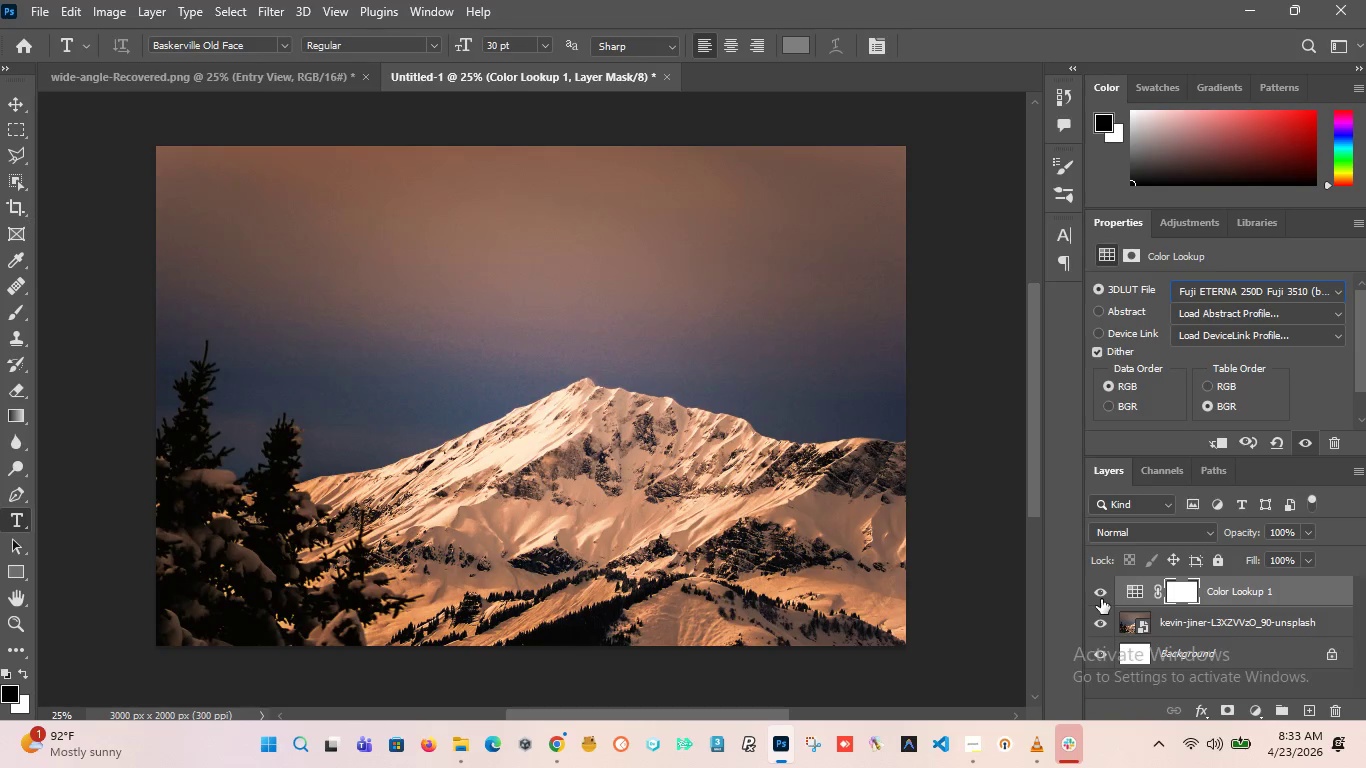 
left_click([1101, 599])
 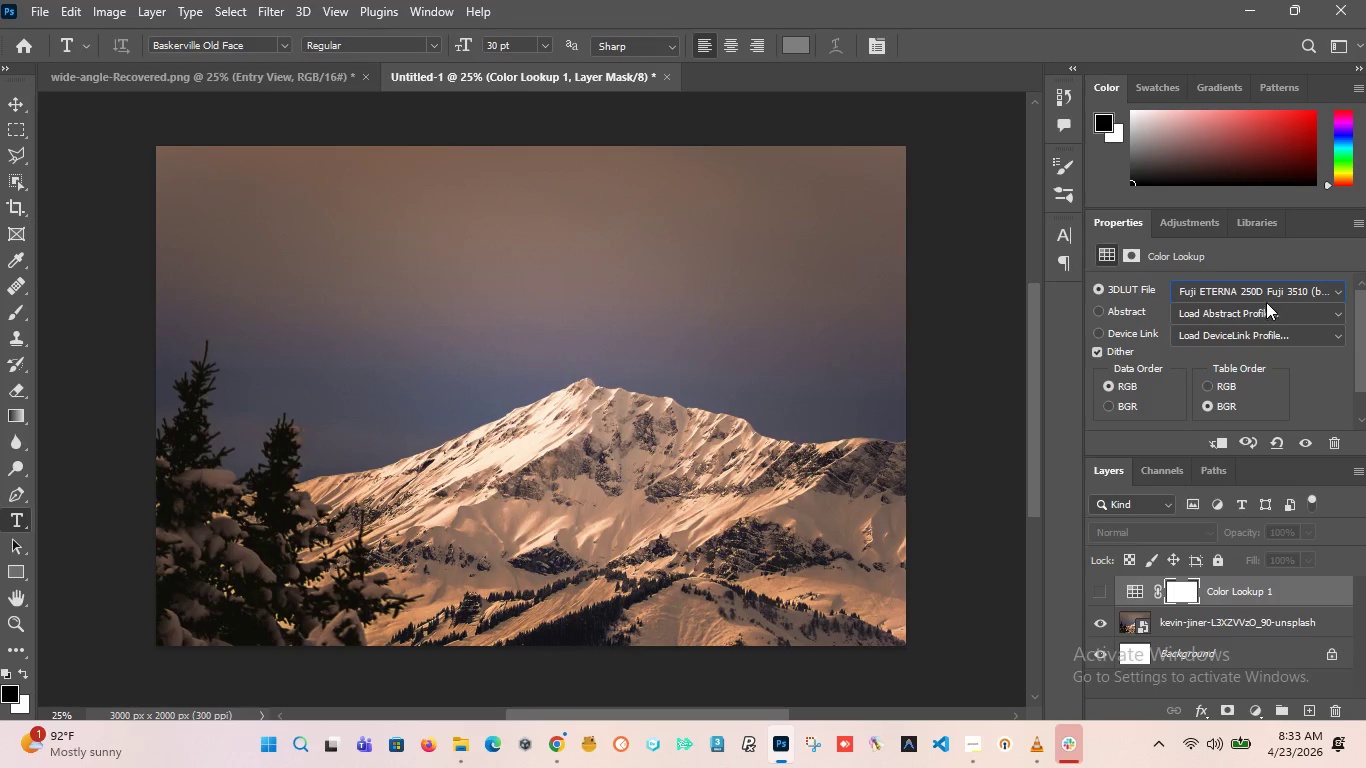 
left_click([1265, 291])
 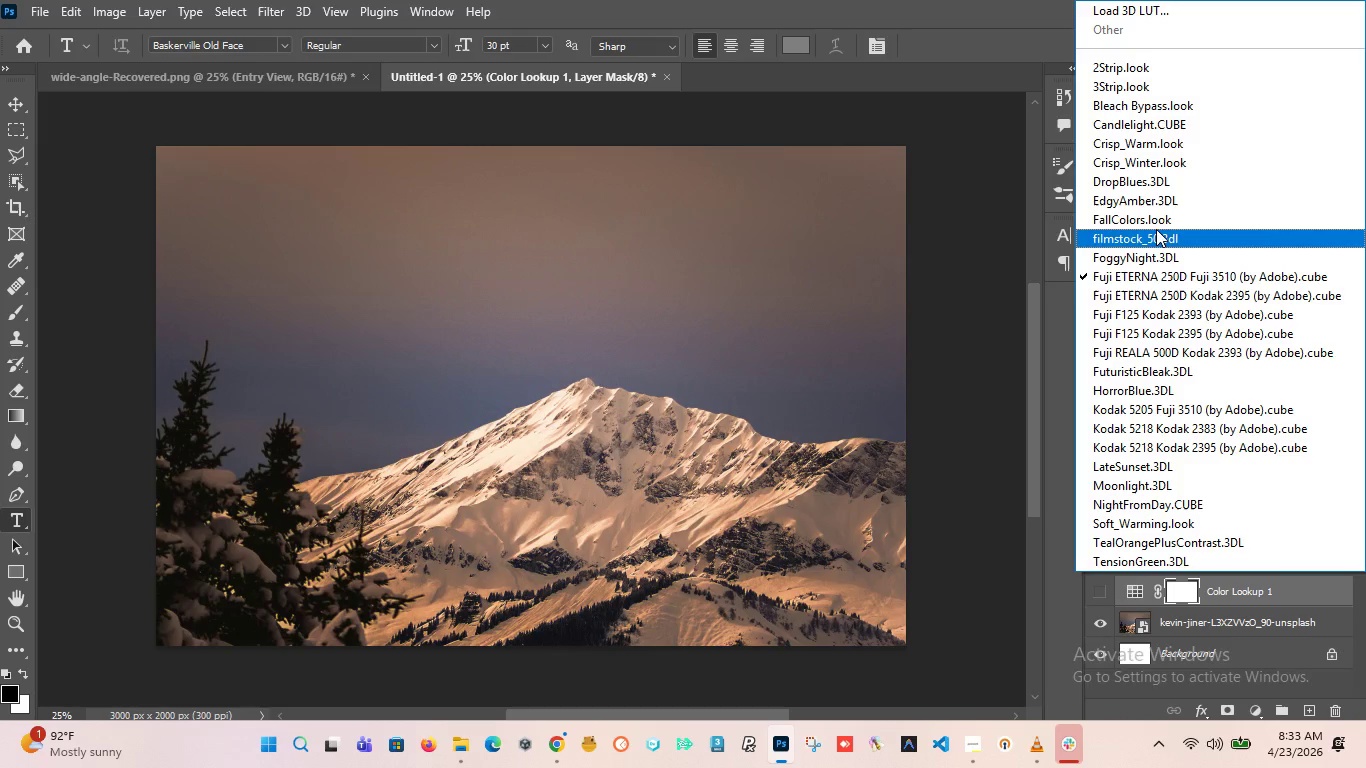 
left_click([1154, 218])
 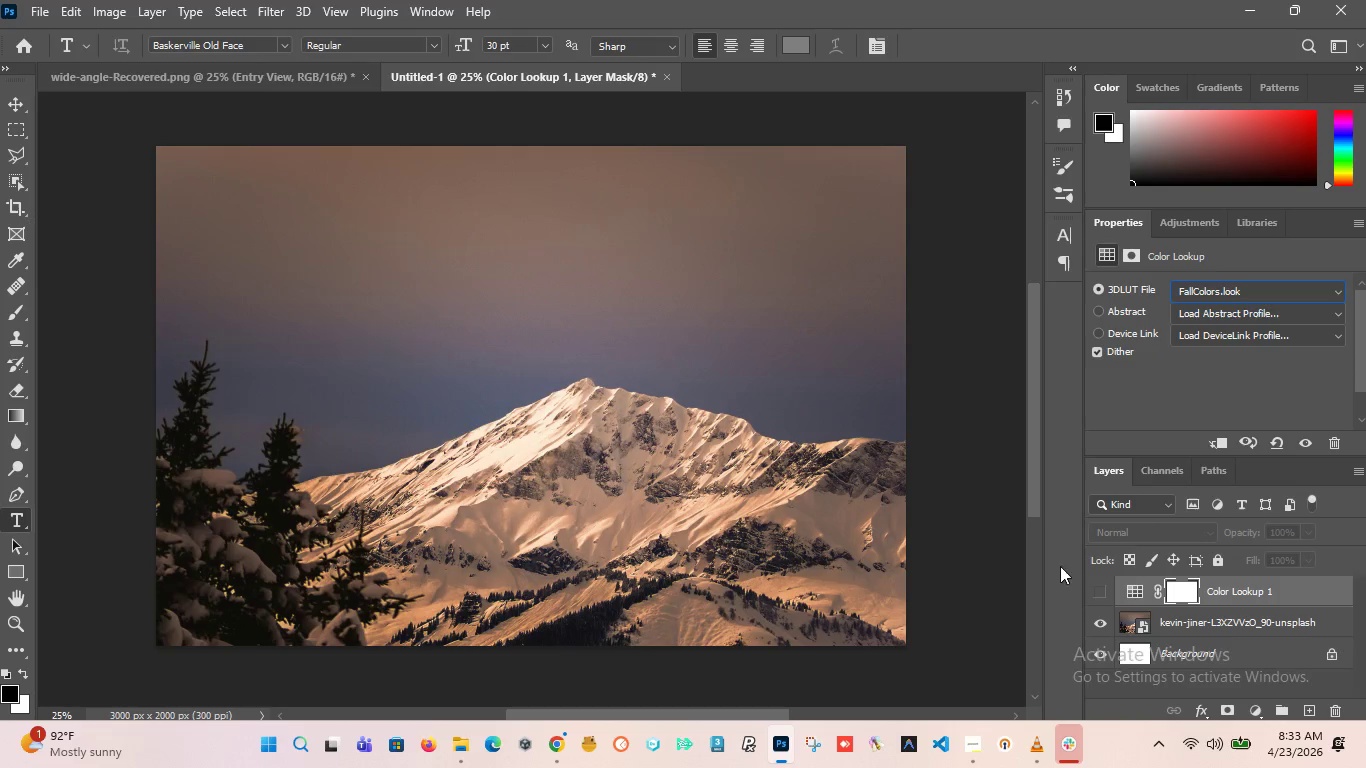 
left_click([1100, 586])
 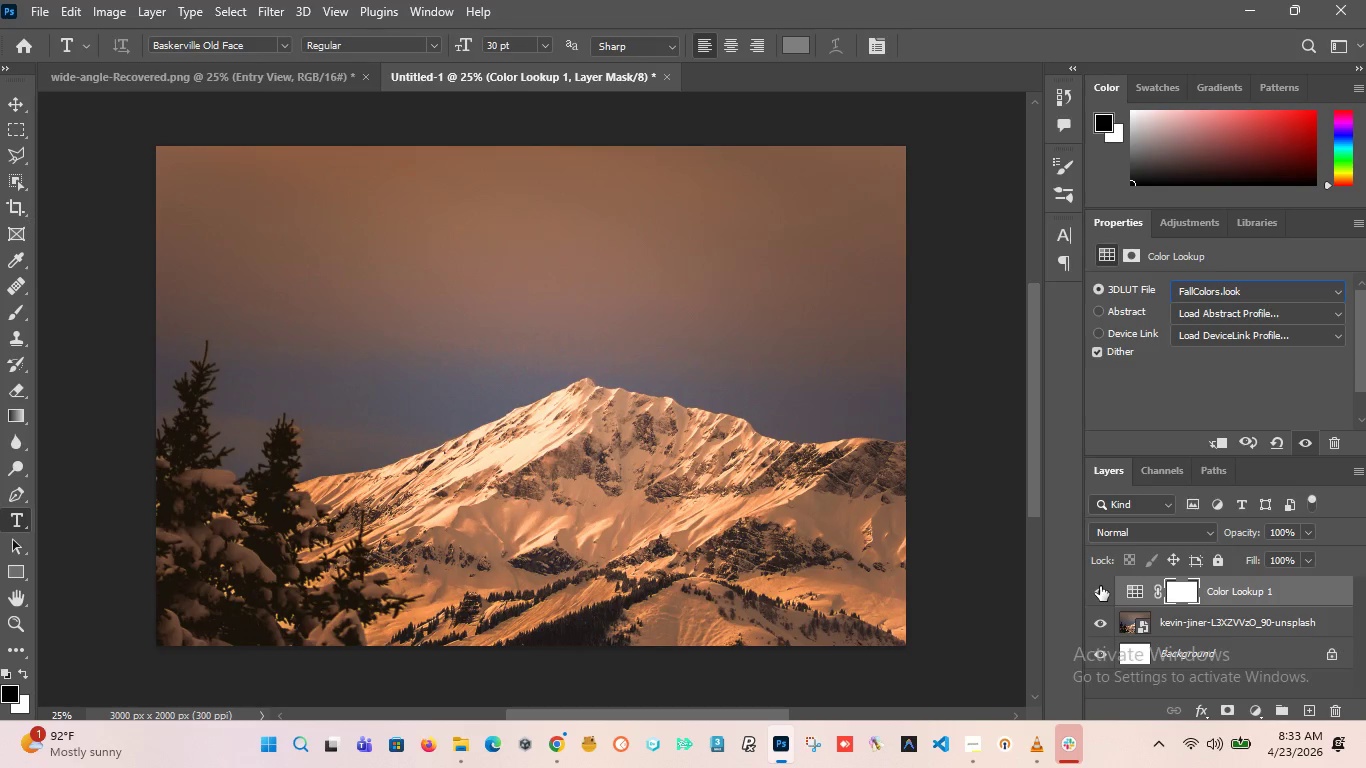 
left_click([1100, 586])
 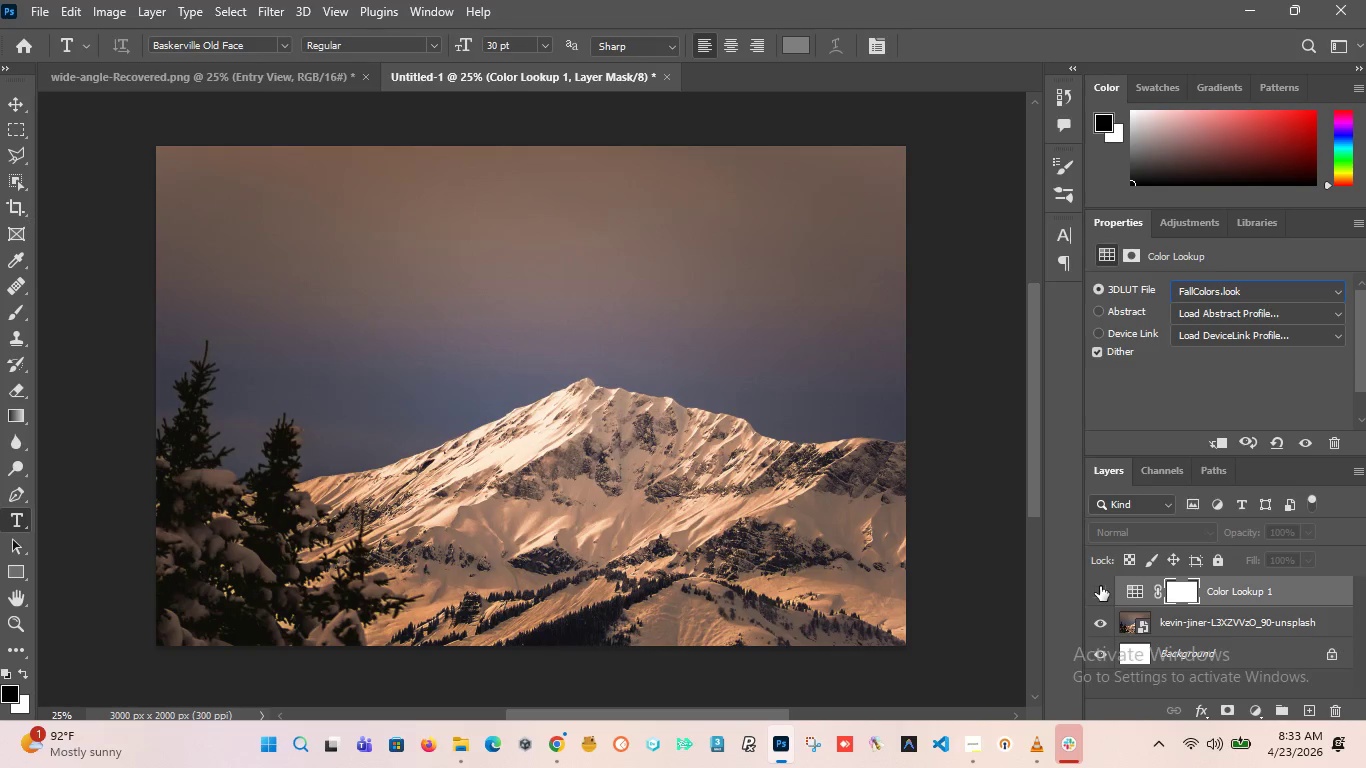 
left_click([1100, 586])
 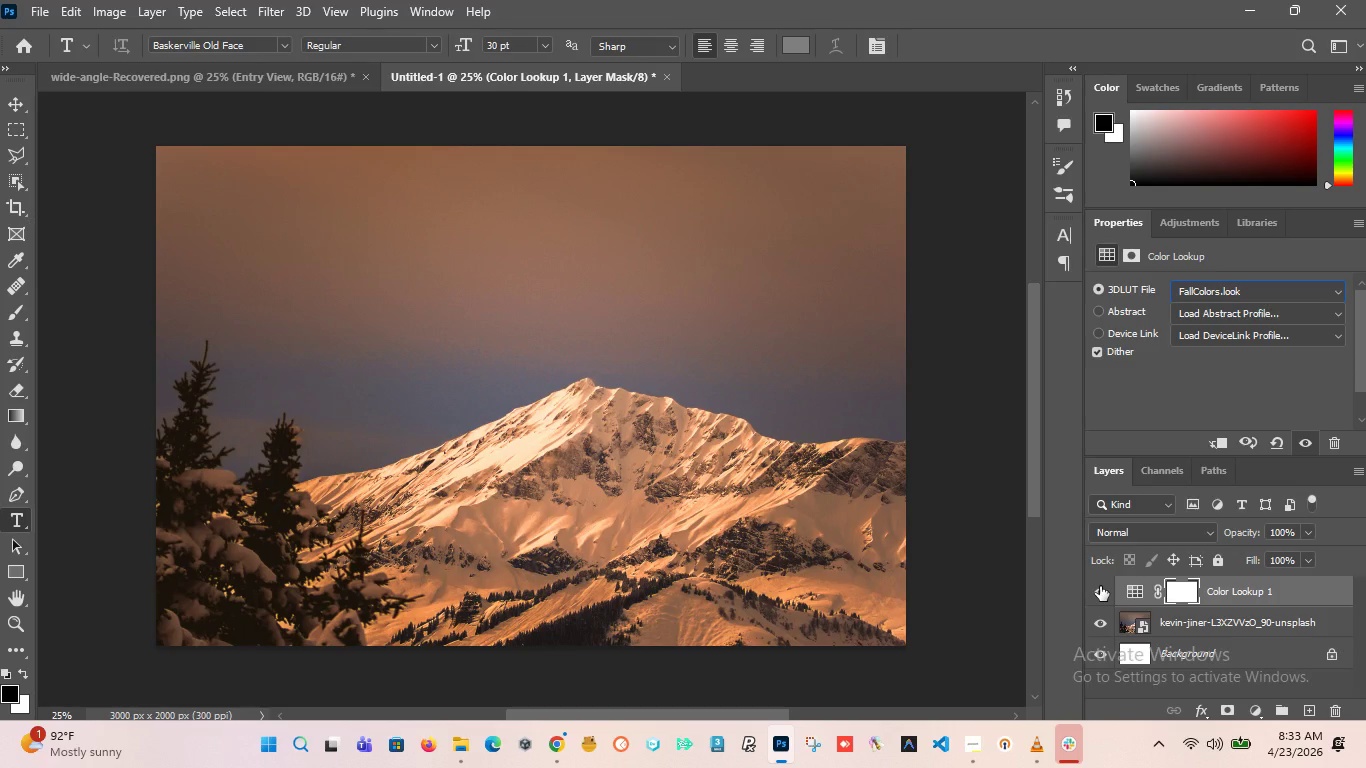 
left_click([1100, 586])
 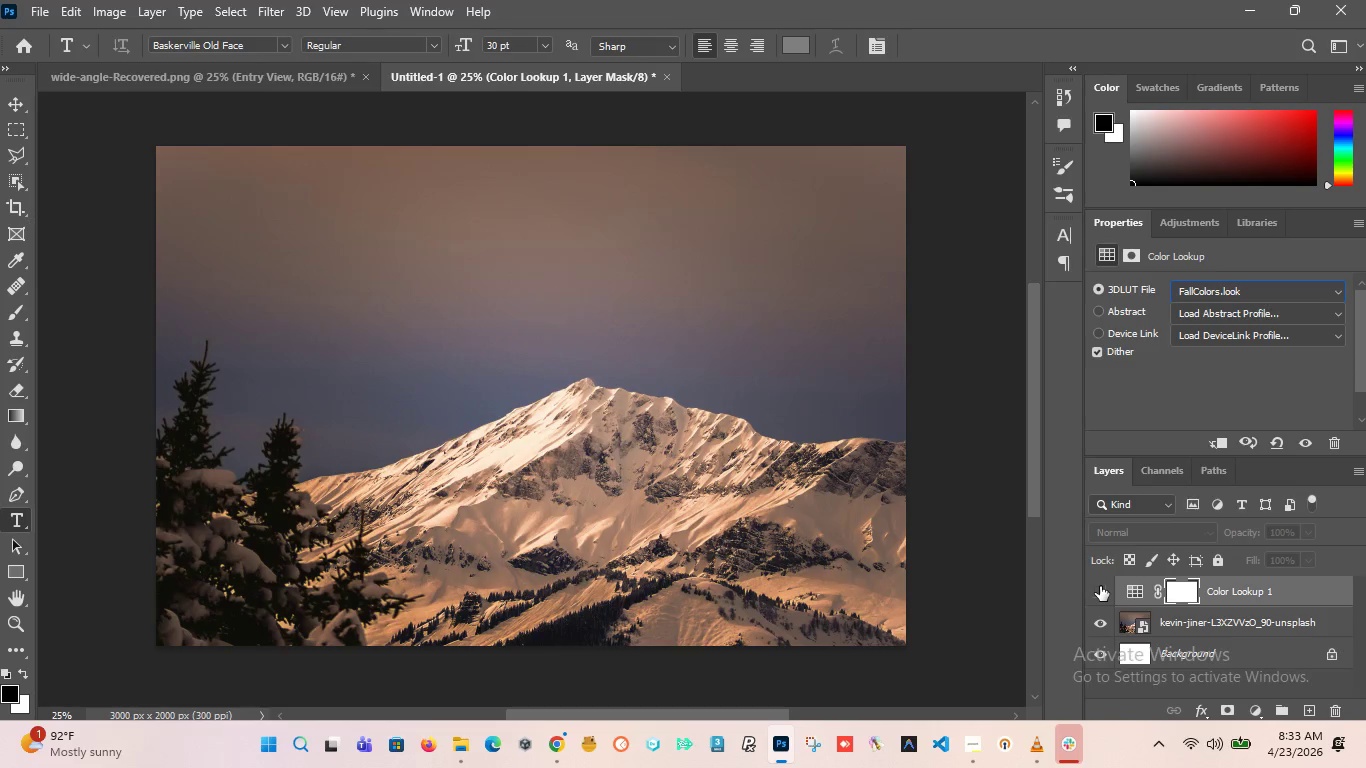 
left_click([1100, 586])
 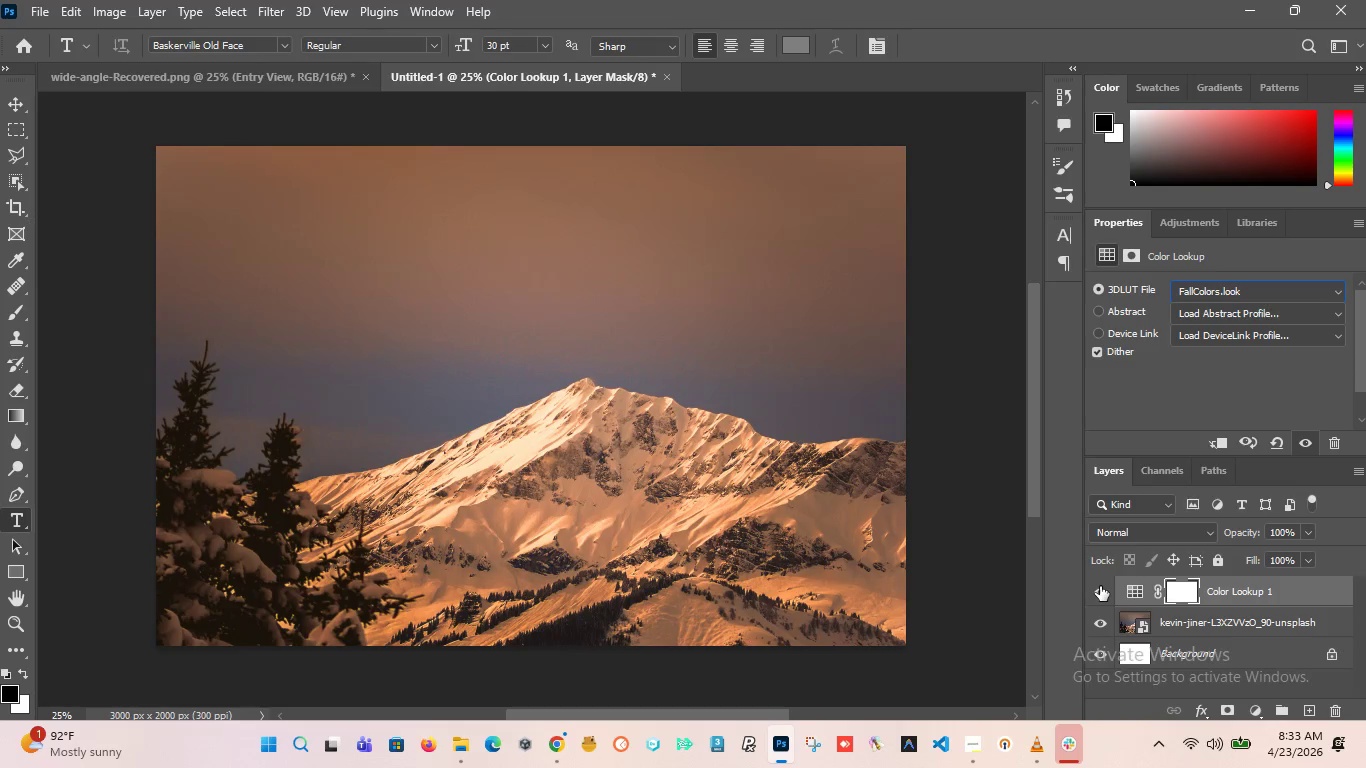 
left_click([1100, 586])
 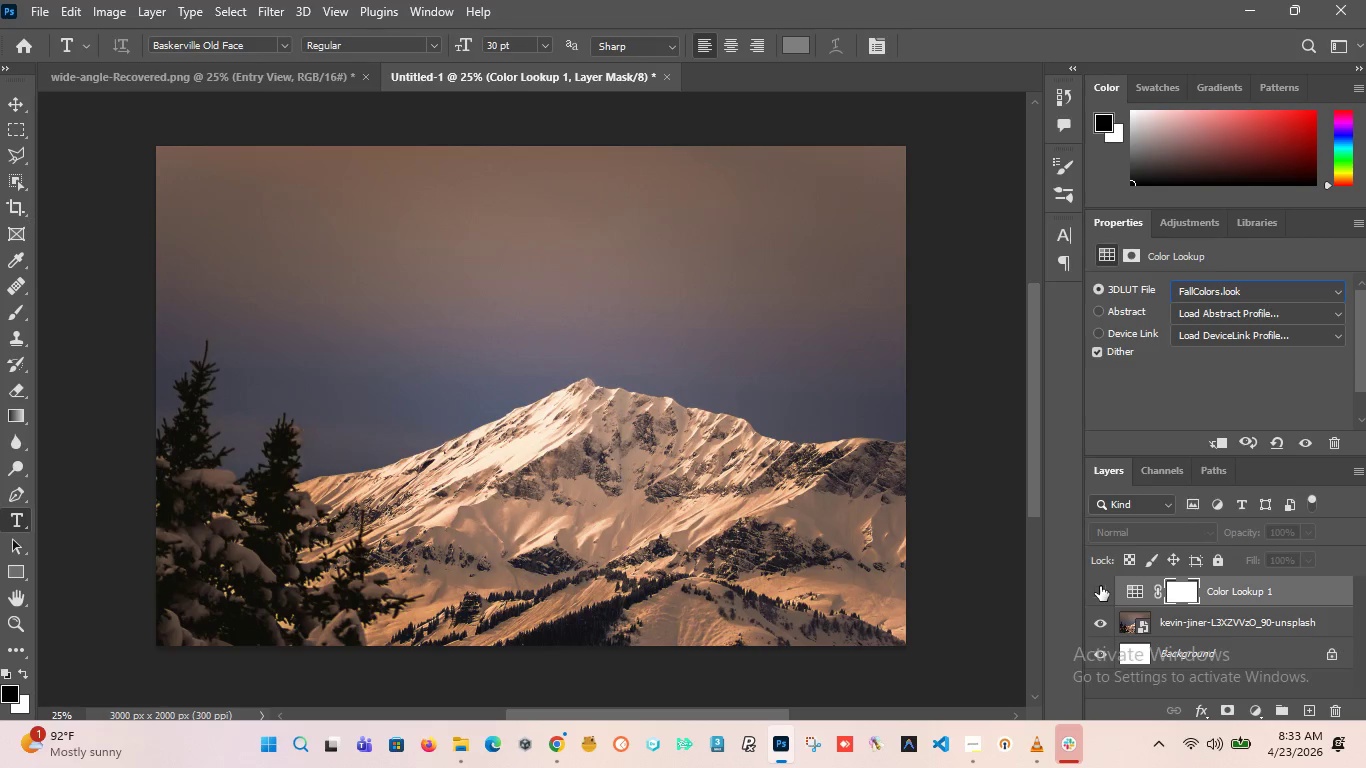 
left_click([1100, 586])
 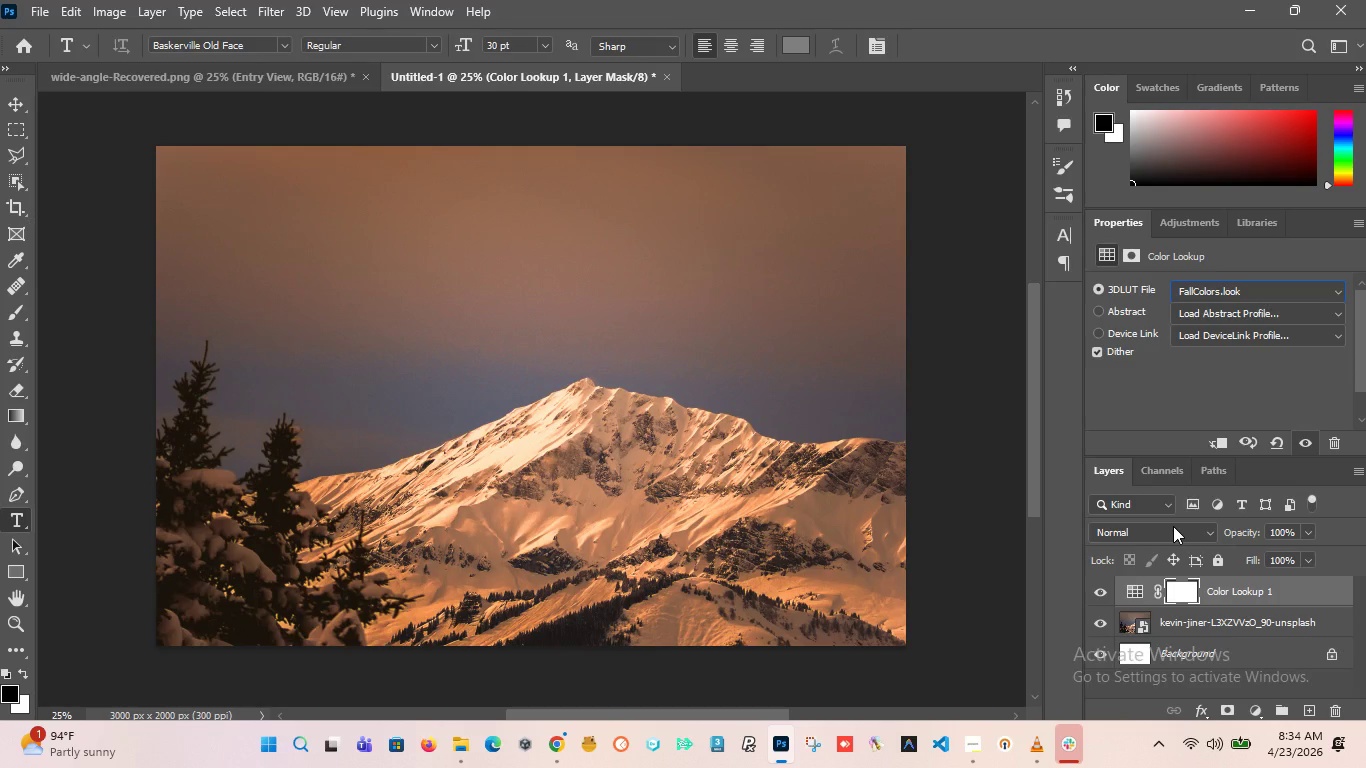 
wait(49.39)
 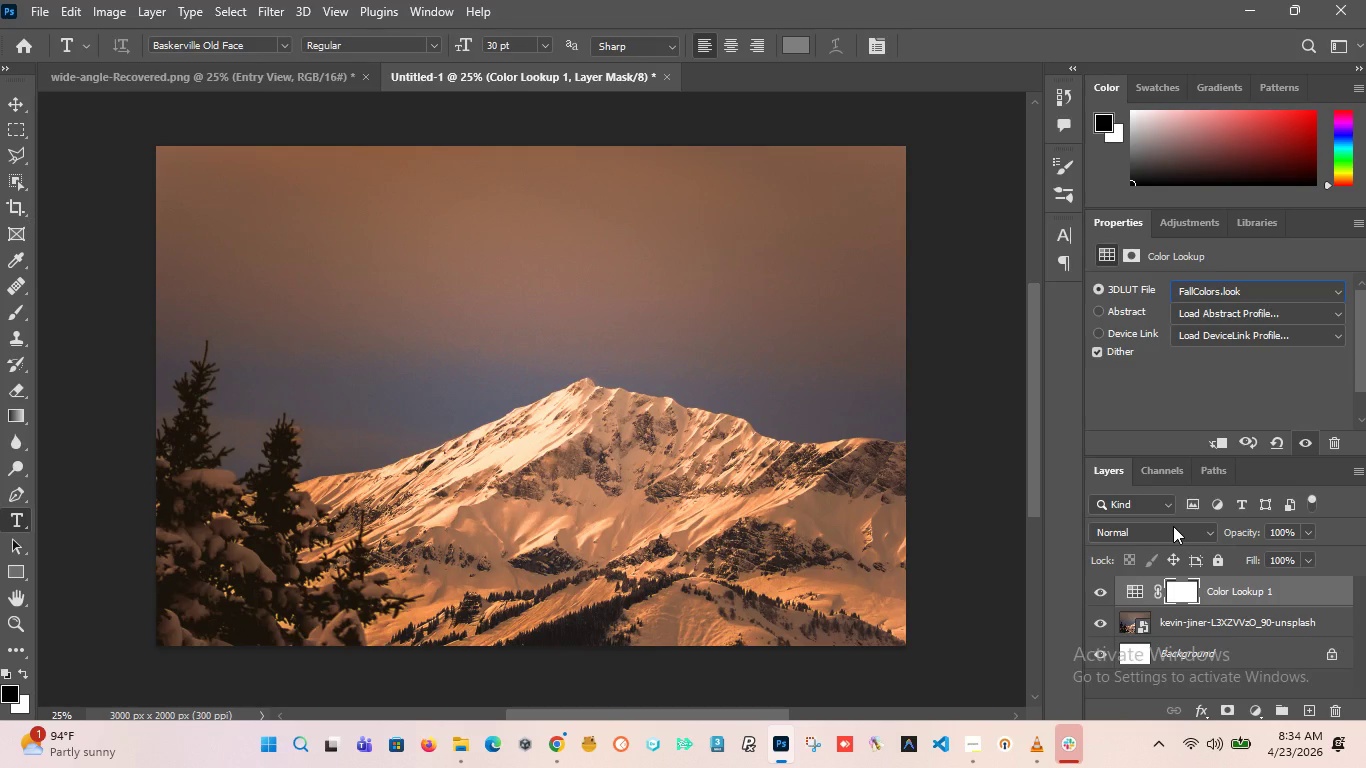 
left_click([1098, 591])
 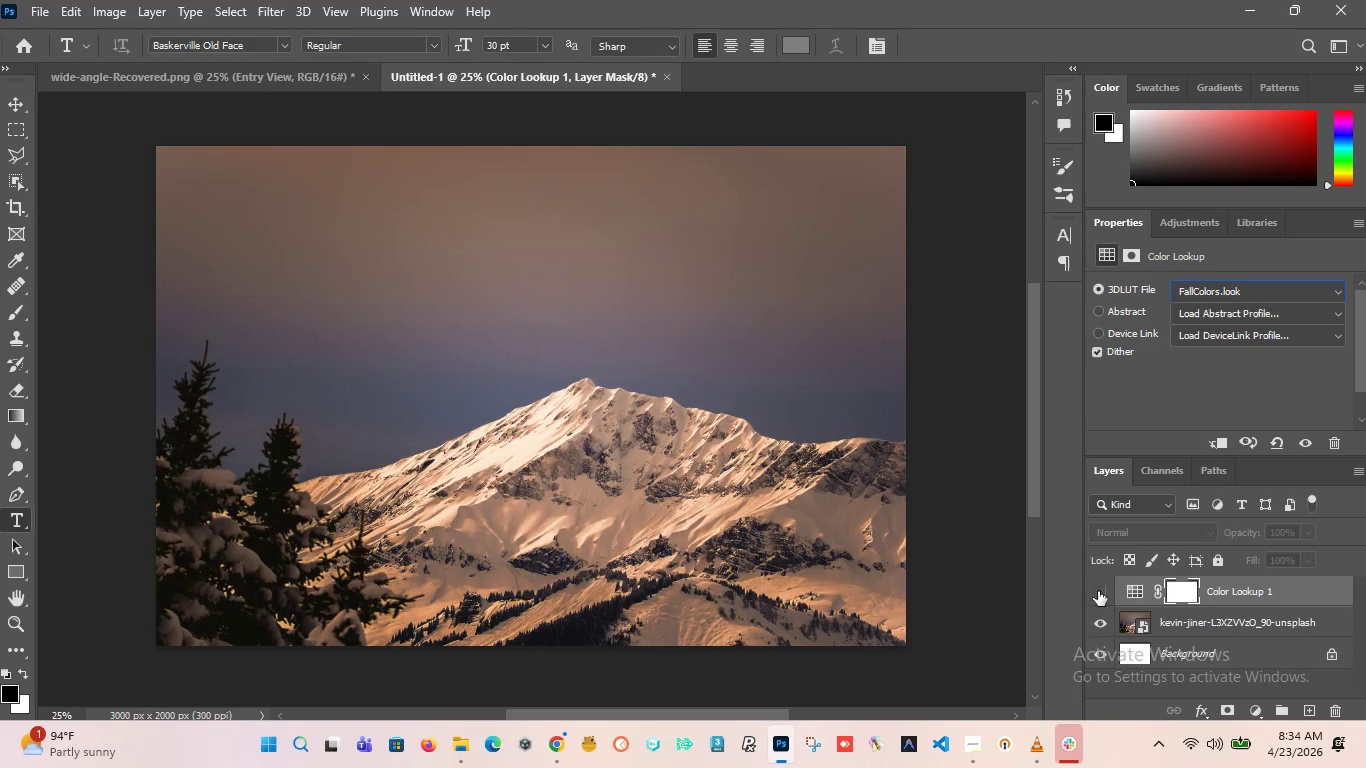 
left_click([1098, 591])
 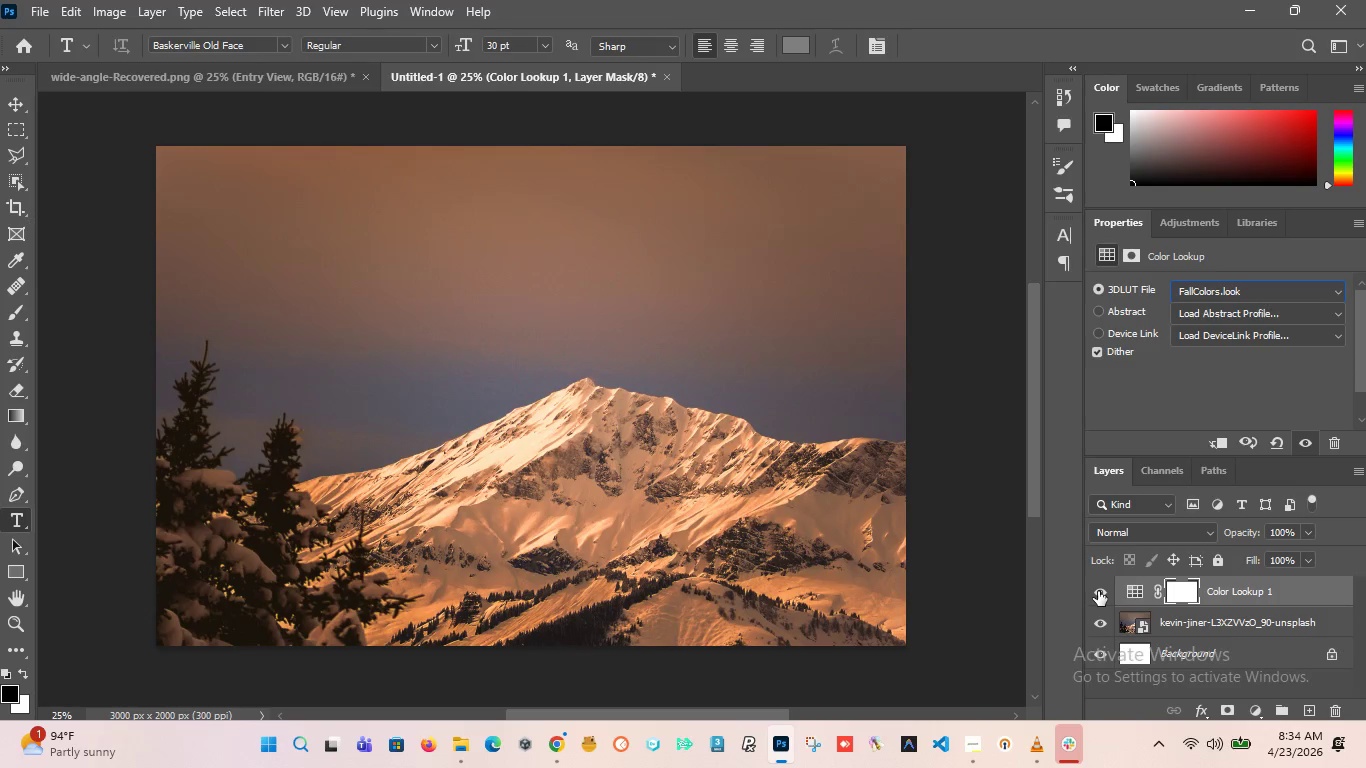 
left_click([1098, 591])
 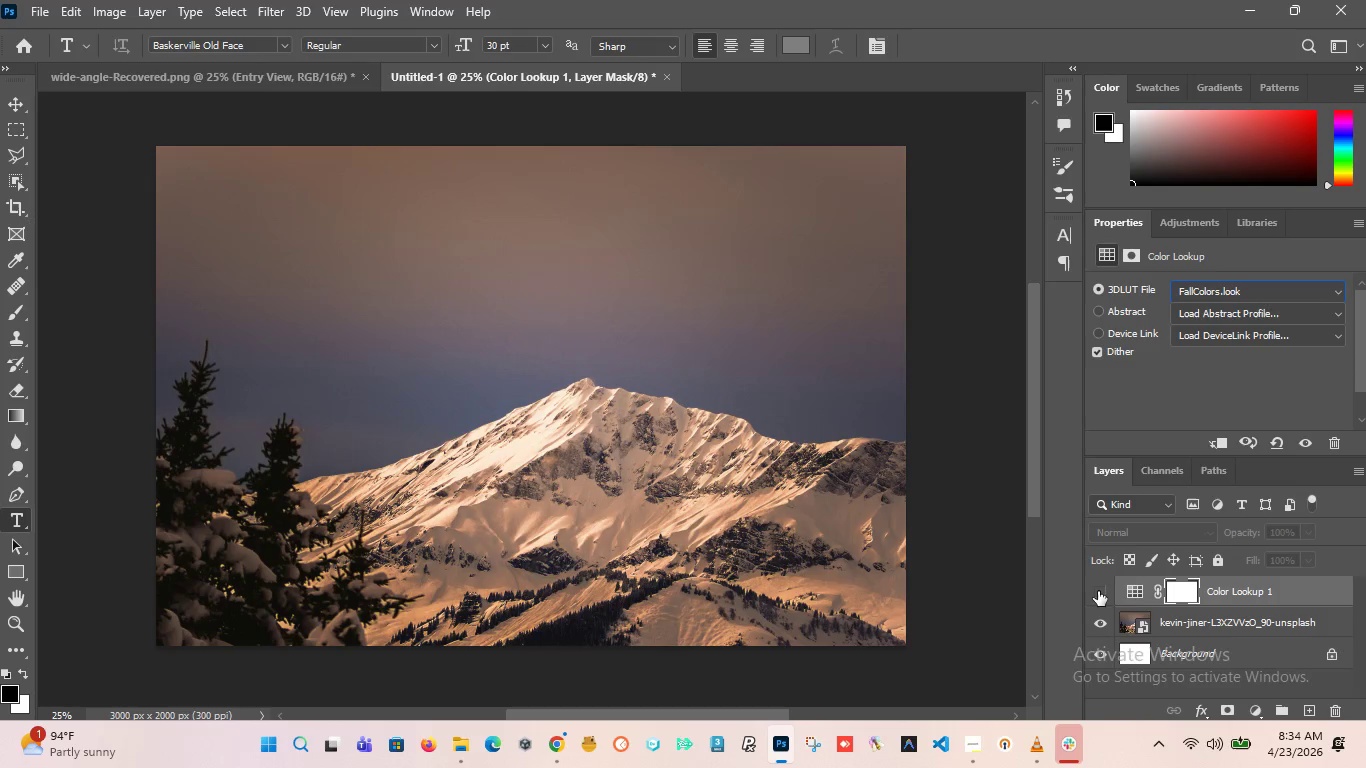 
left_click([1098, 591])
 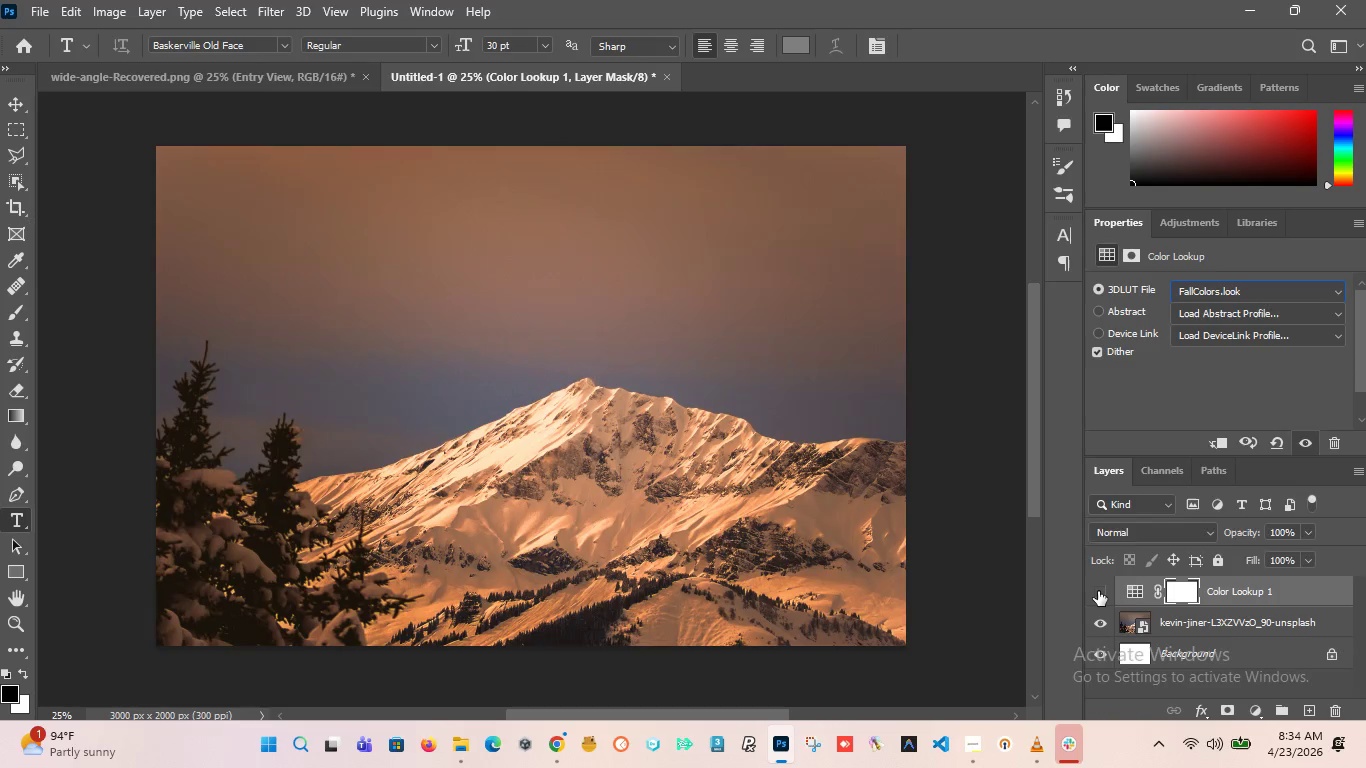 
double_click([1098, 591])
 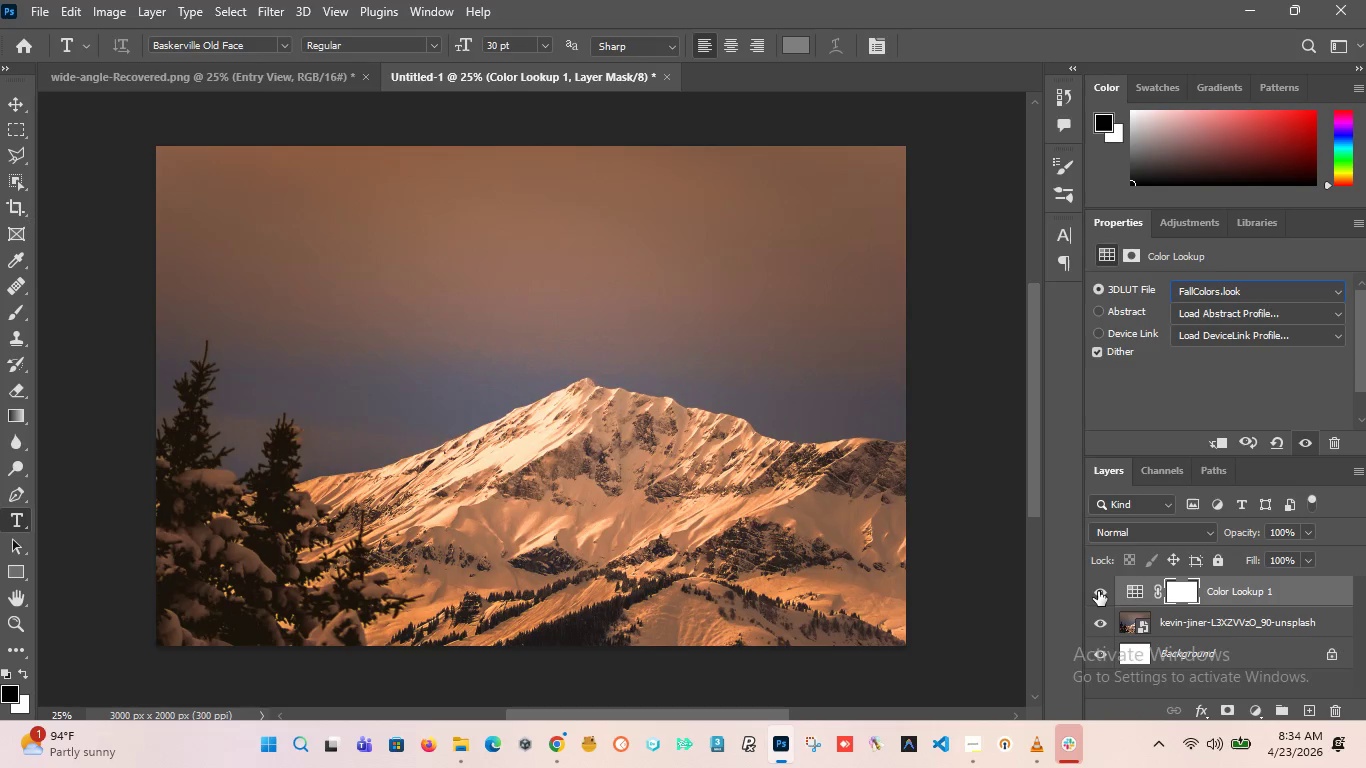 
left_click([1098, 591])
 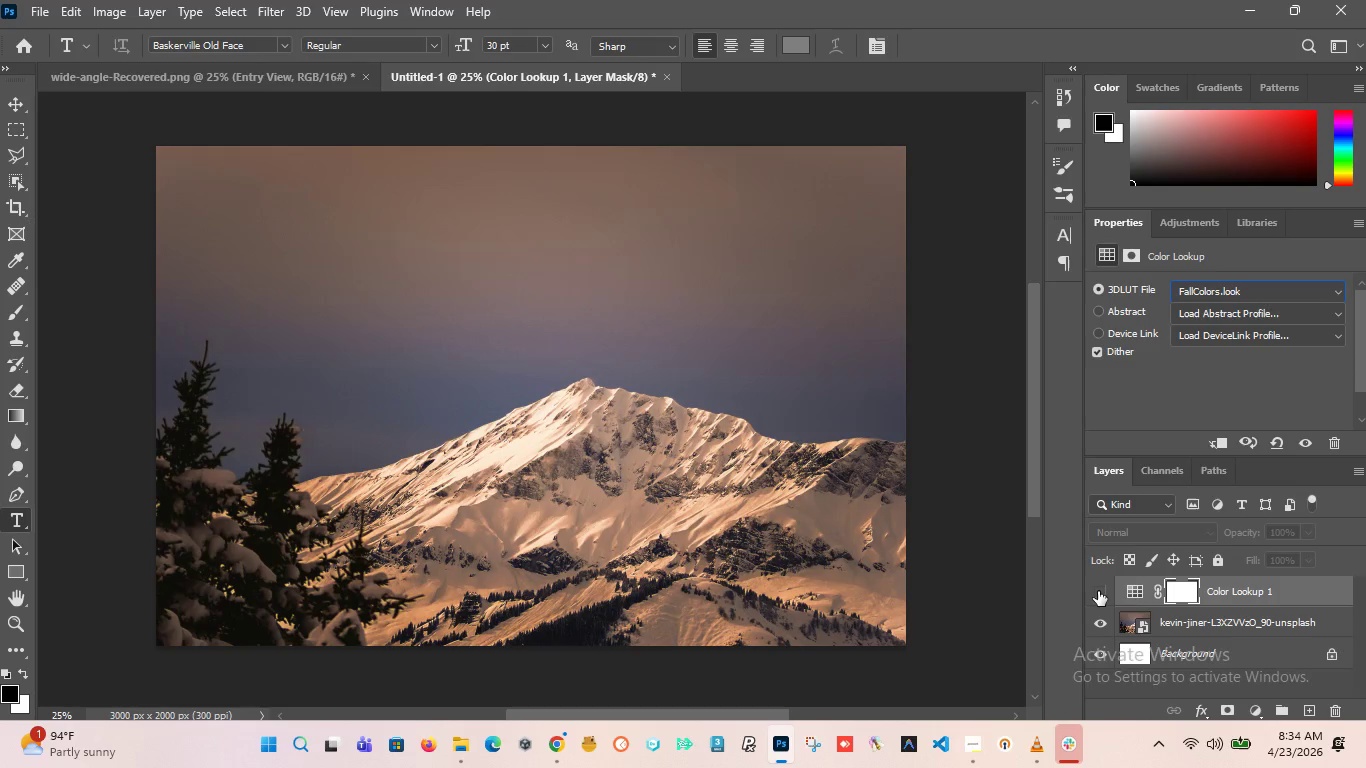 
left_click([1098, 591])
 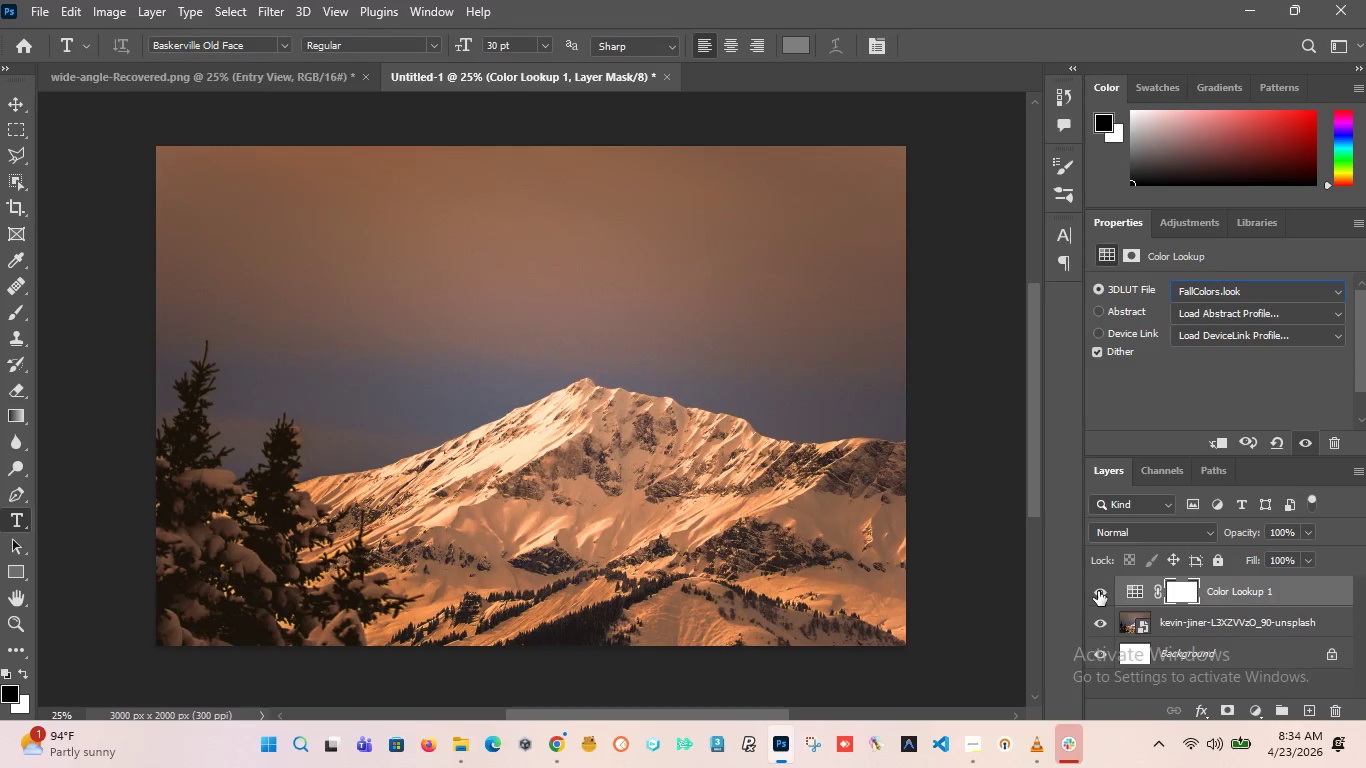 
left_click([1098, 591])
 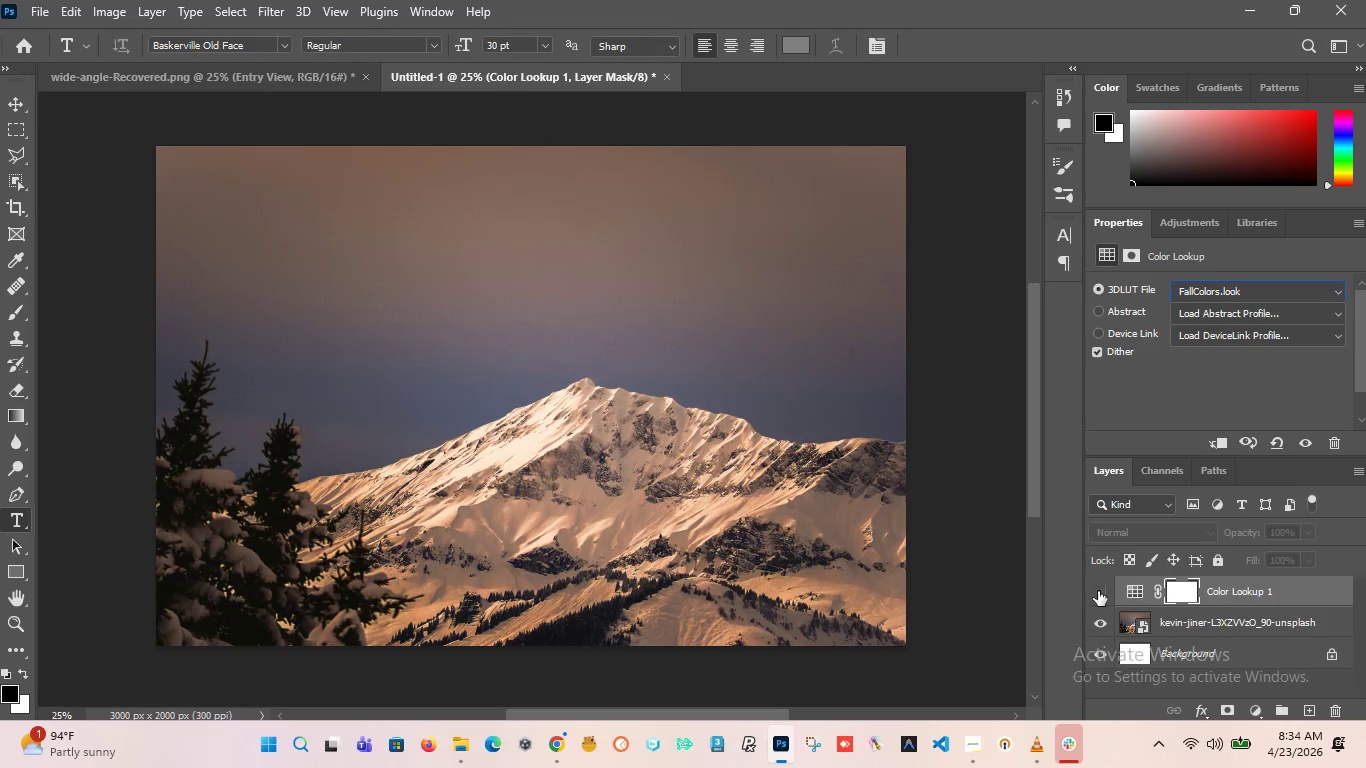 
left_click([1098, 591])
 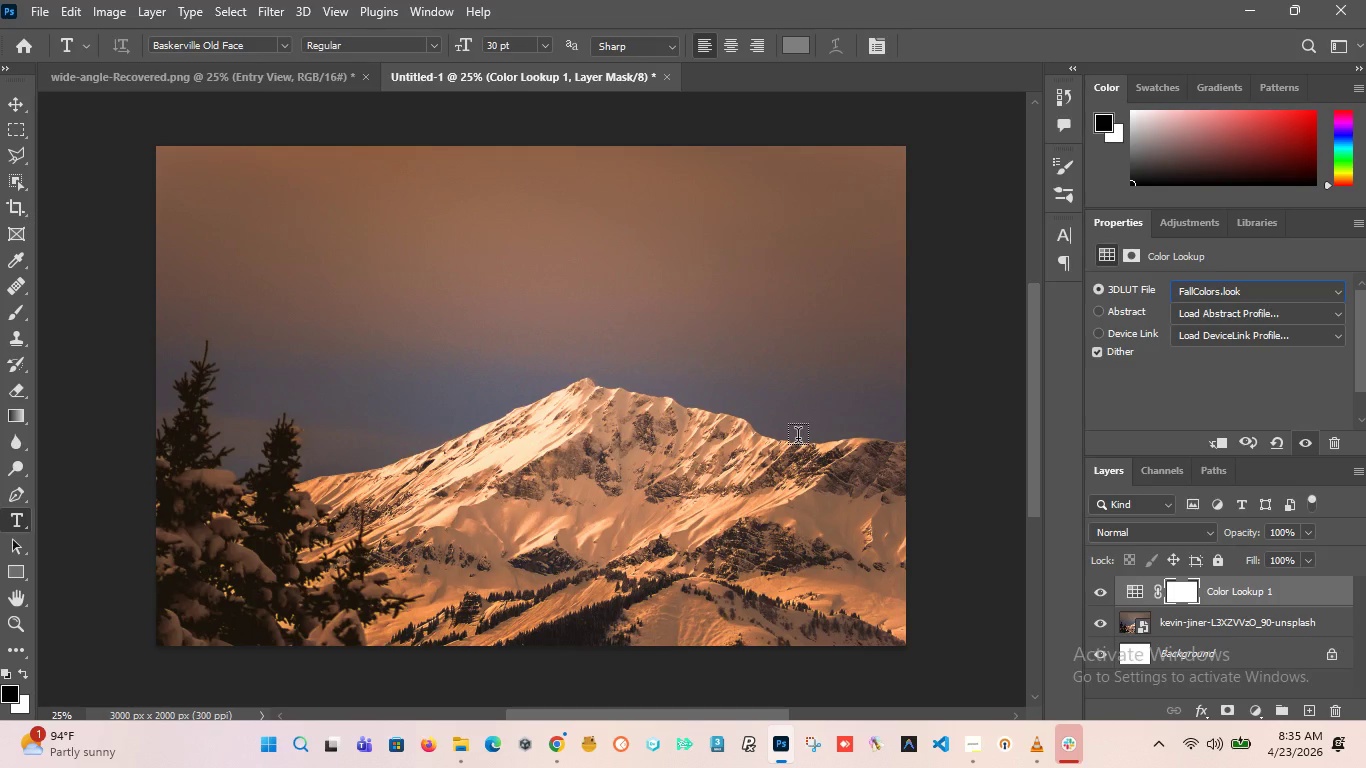 
wait(49.3)
 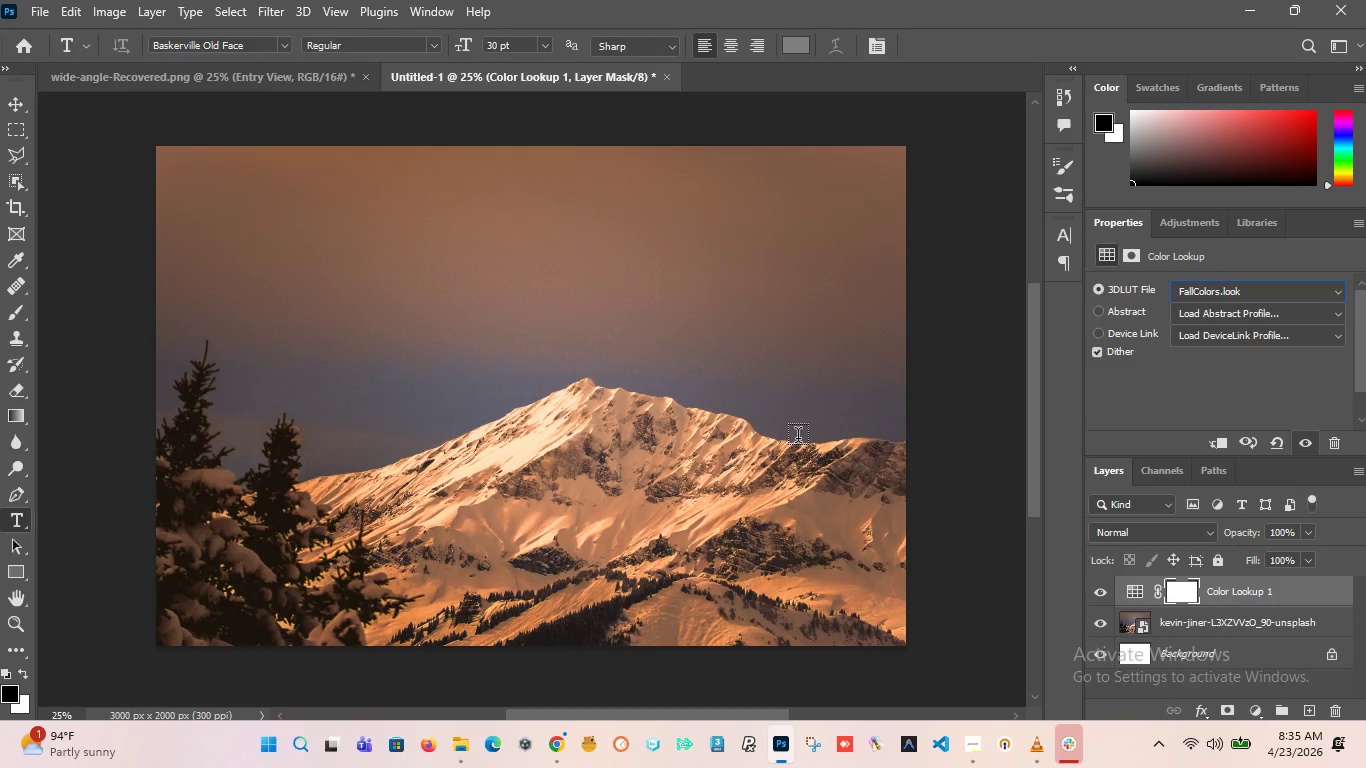 
left_click([1103, 593])
 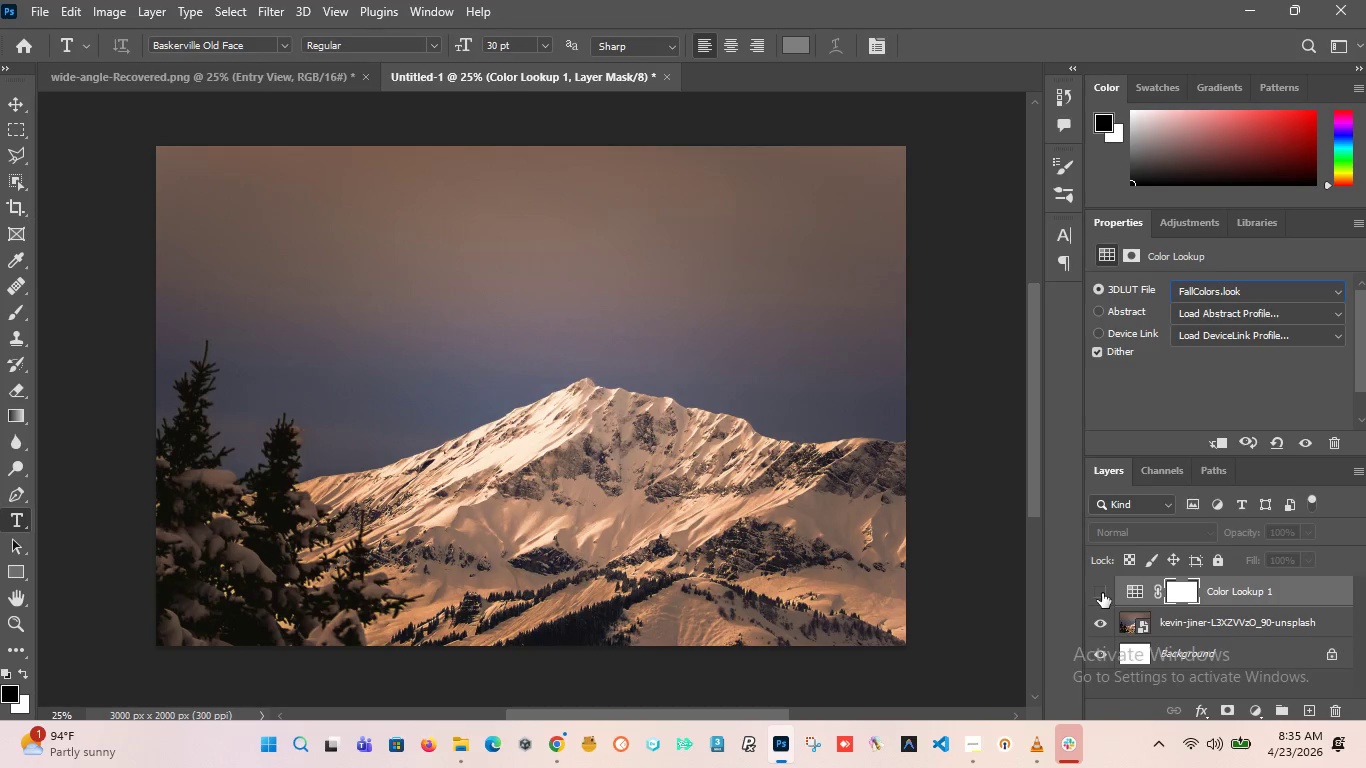 
left_click([1102, 593])
 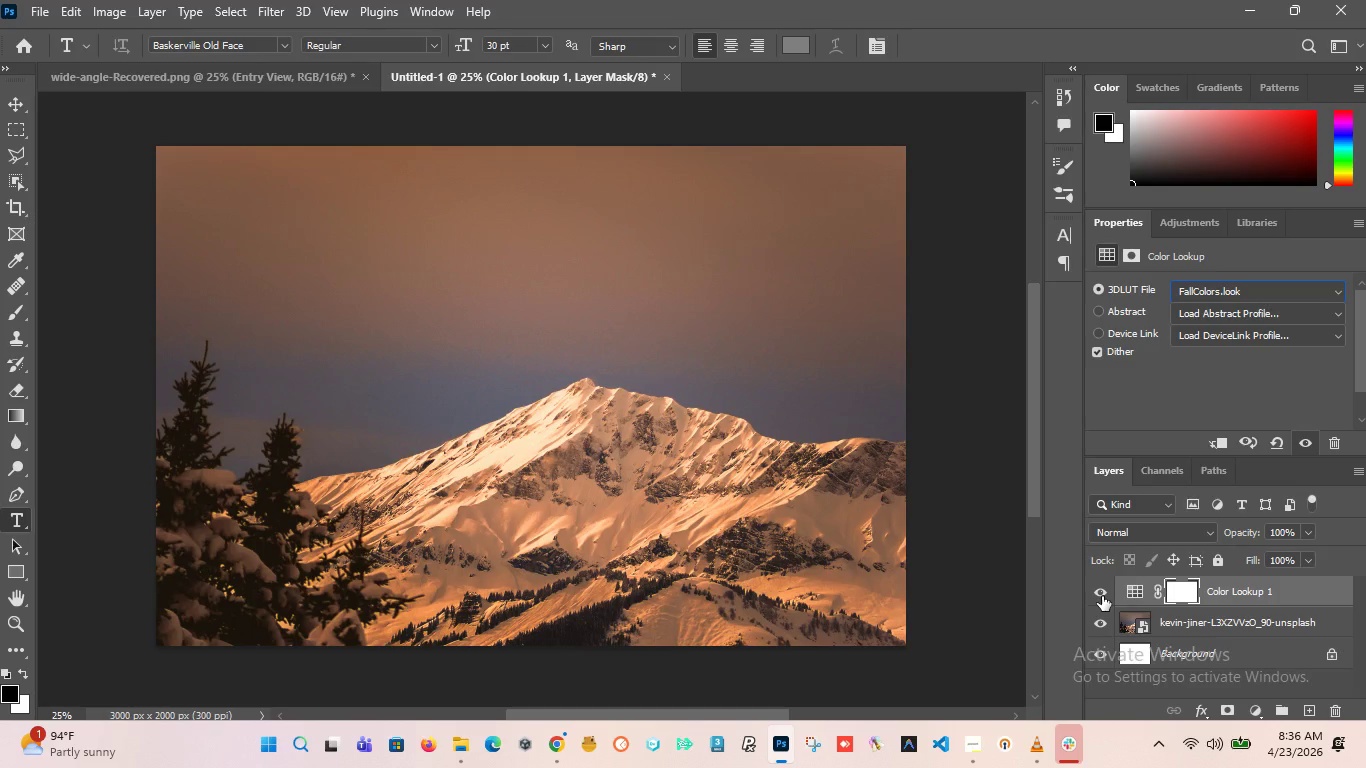 
wait(93.8)
 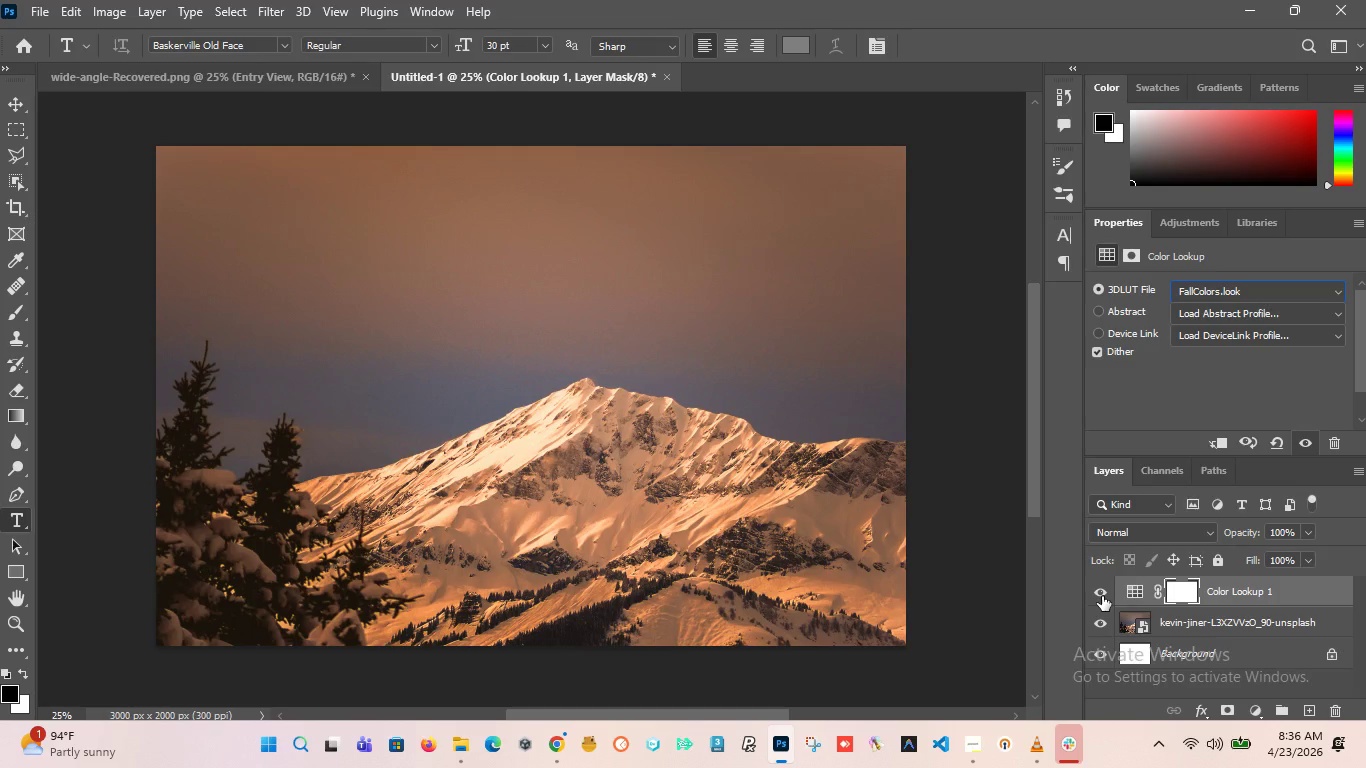 
left_click([1104, 591])
 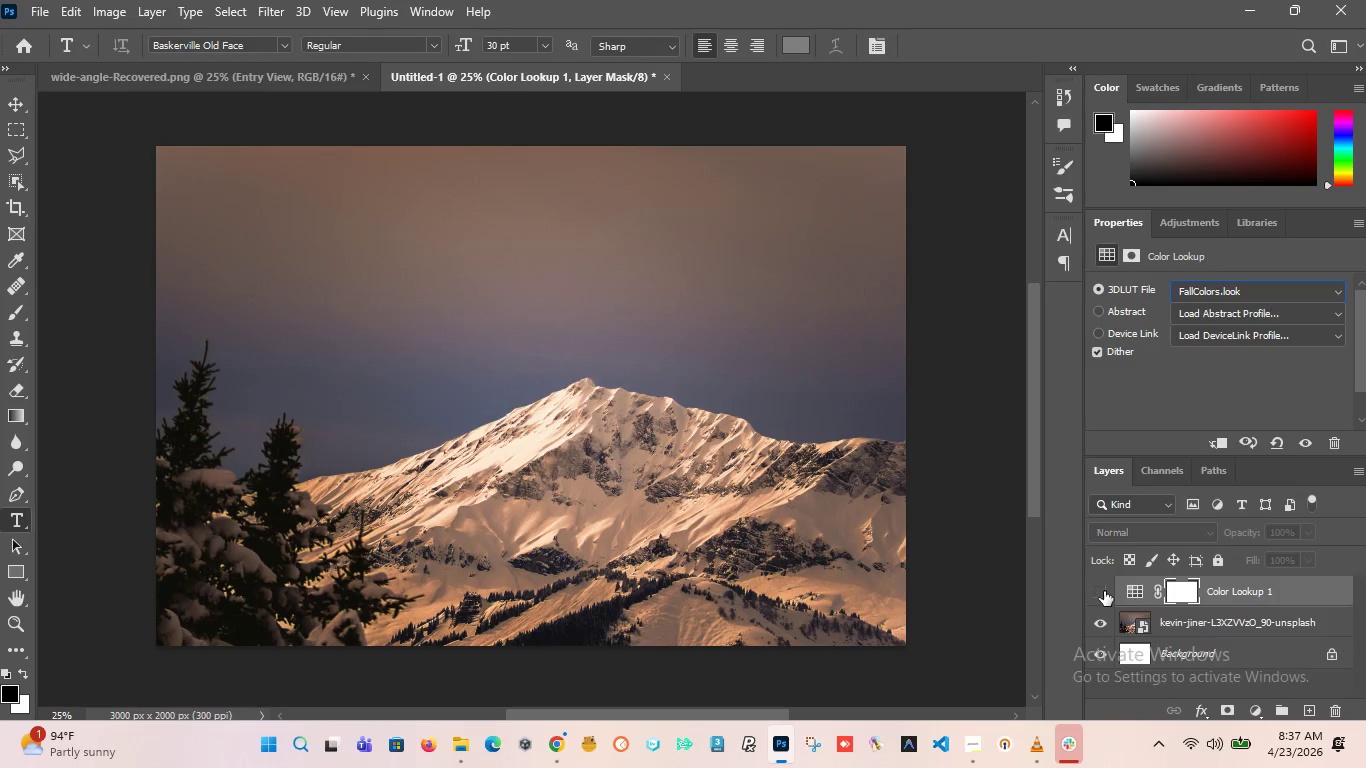 
left_click([1104, 591])
 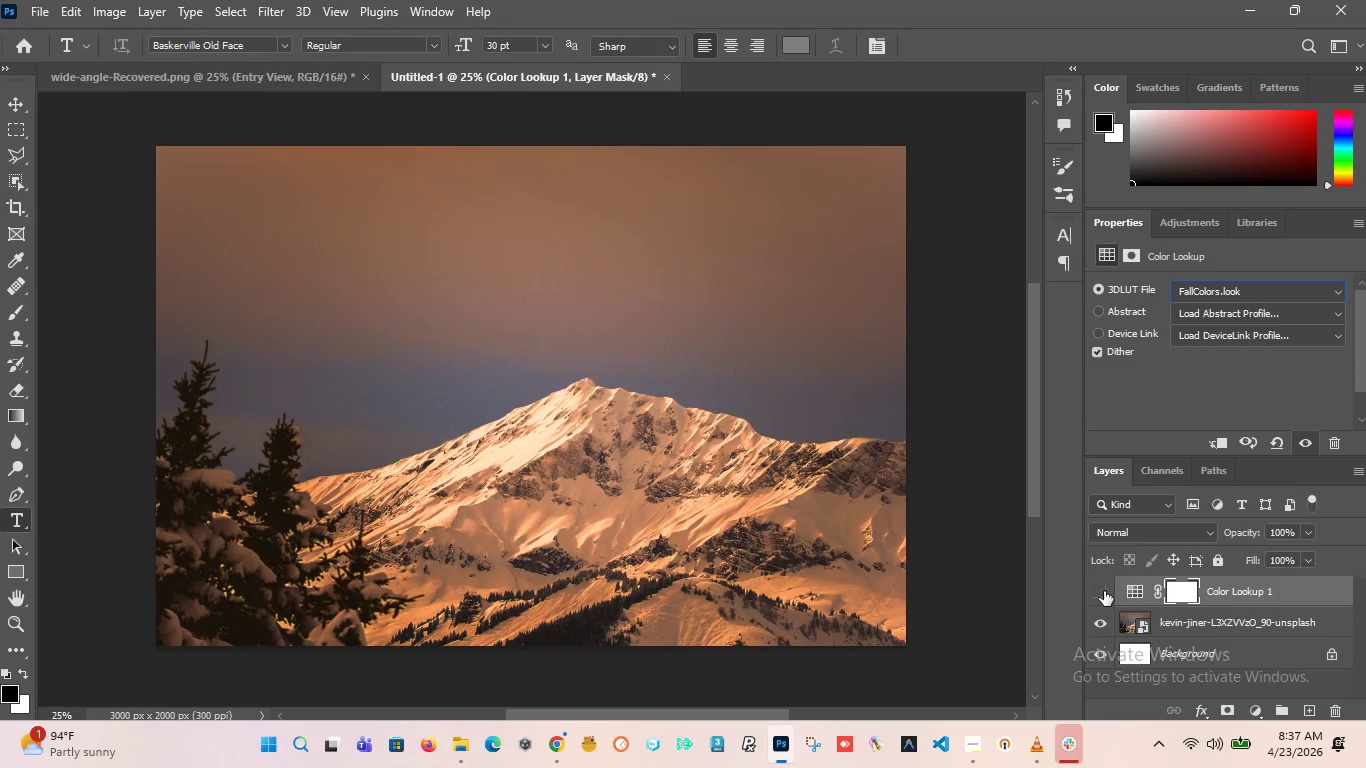 
double_click([1104, 591])
 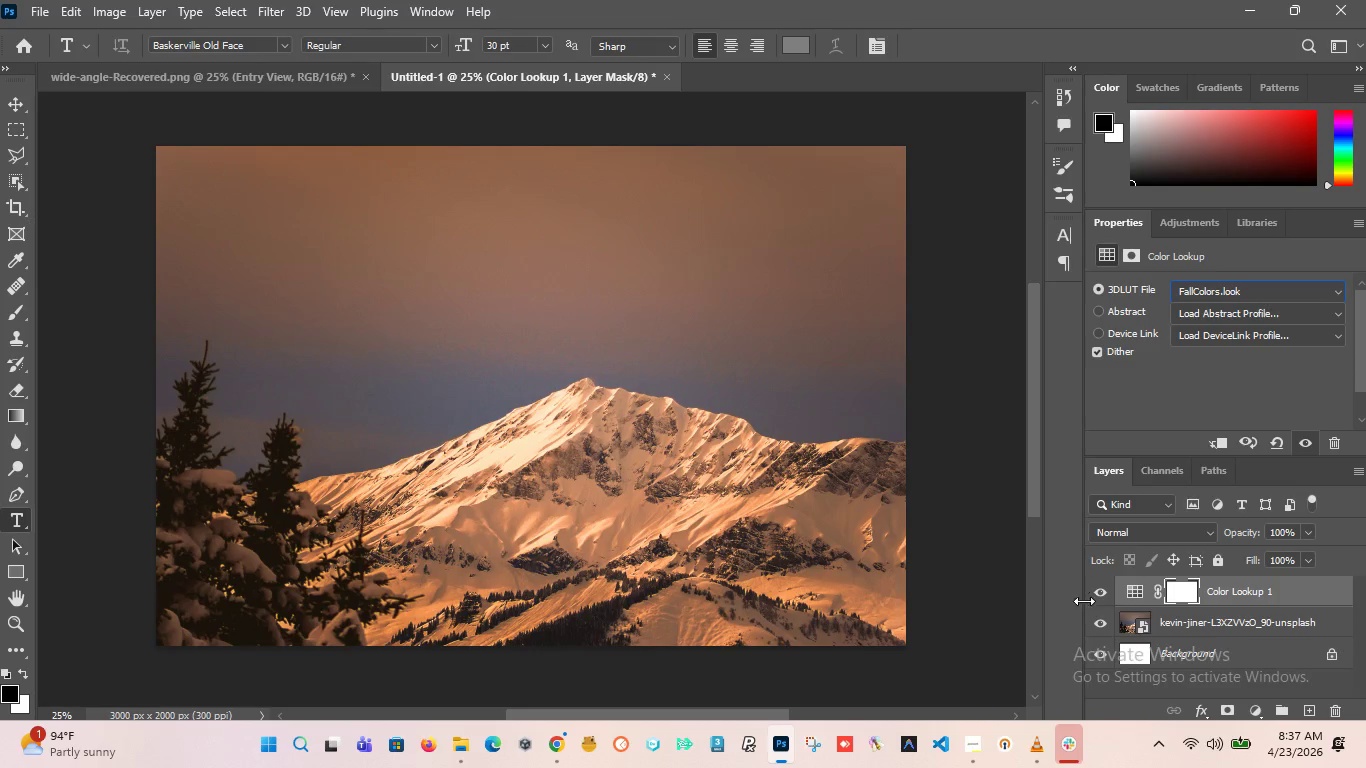 
left_click([1102, 591])
 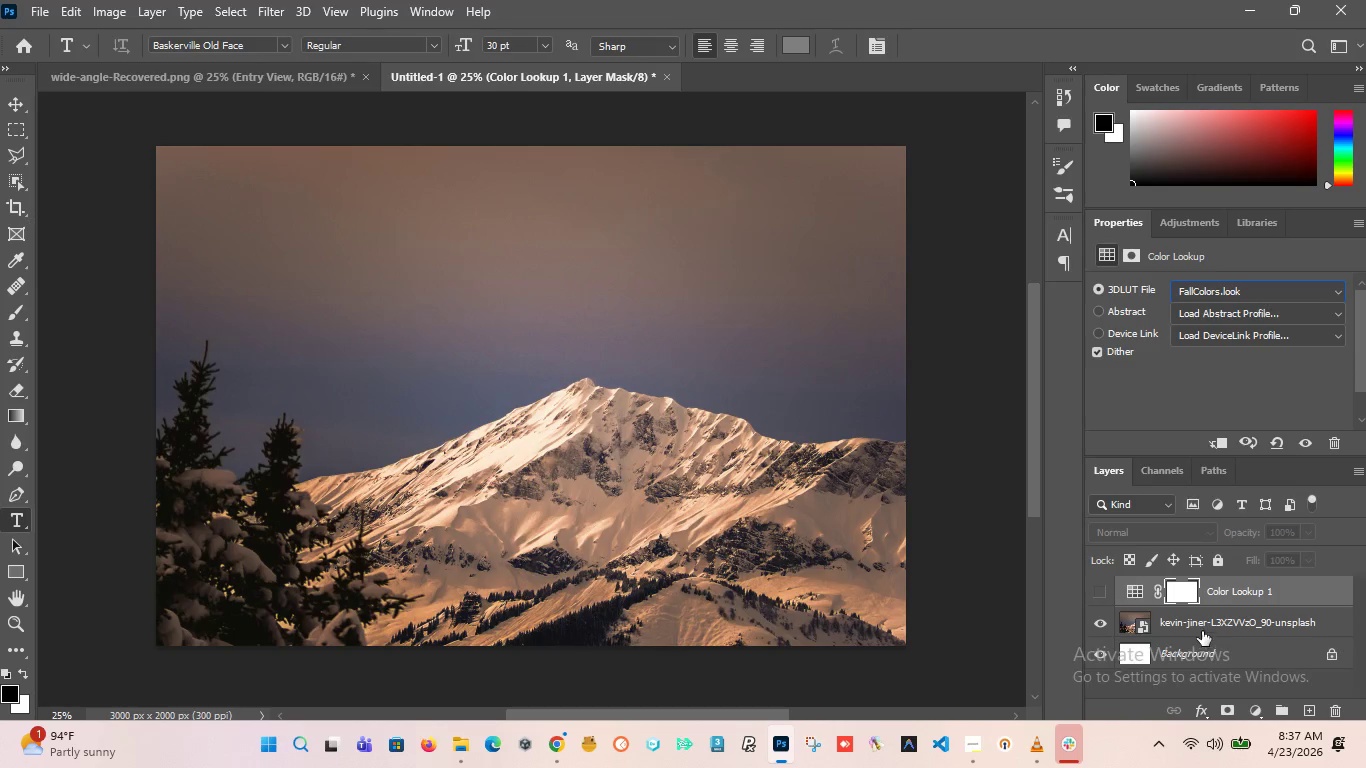 
left_click([1204, 621])
 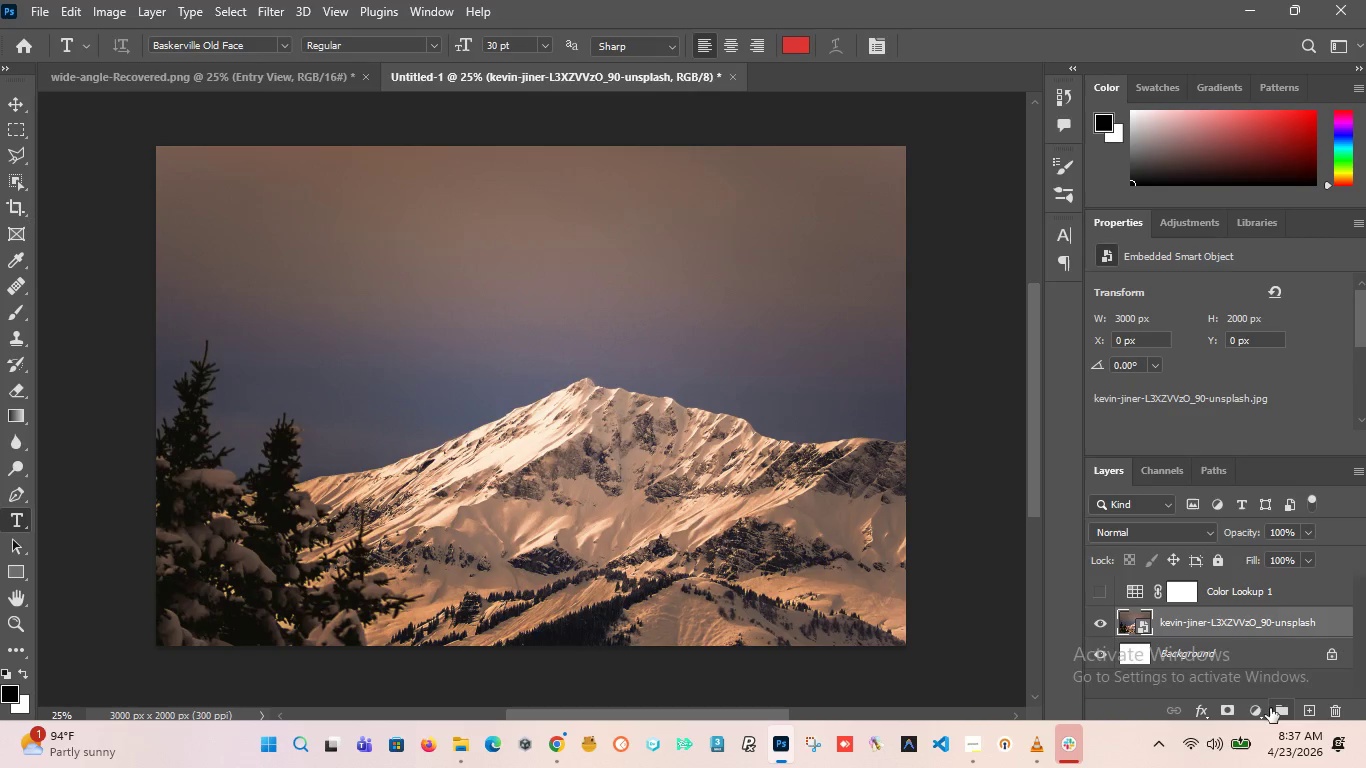 
left_click([1258, 711])
 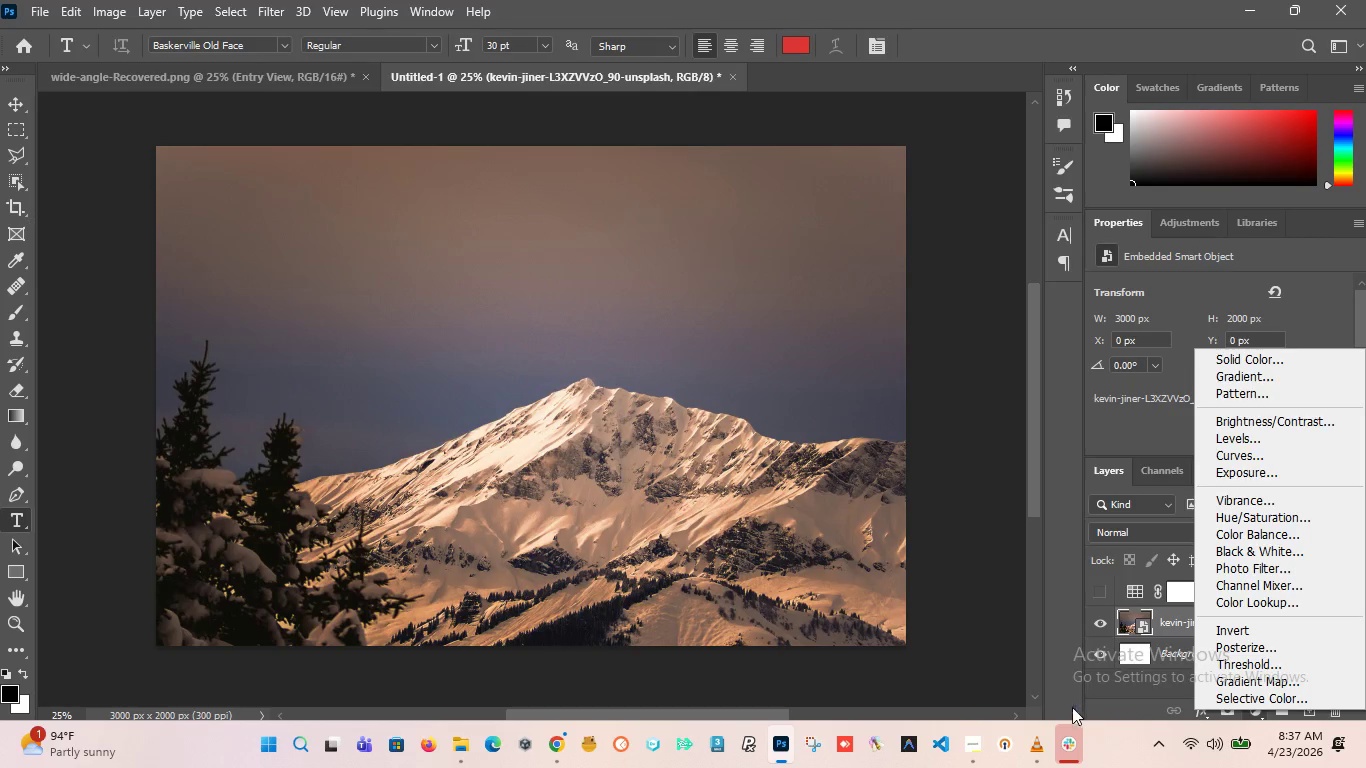 
left_click([979, 746])